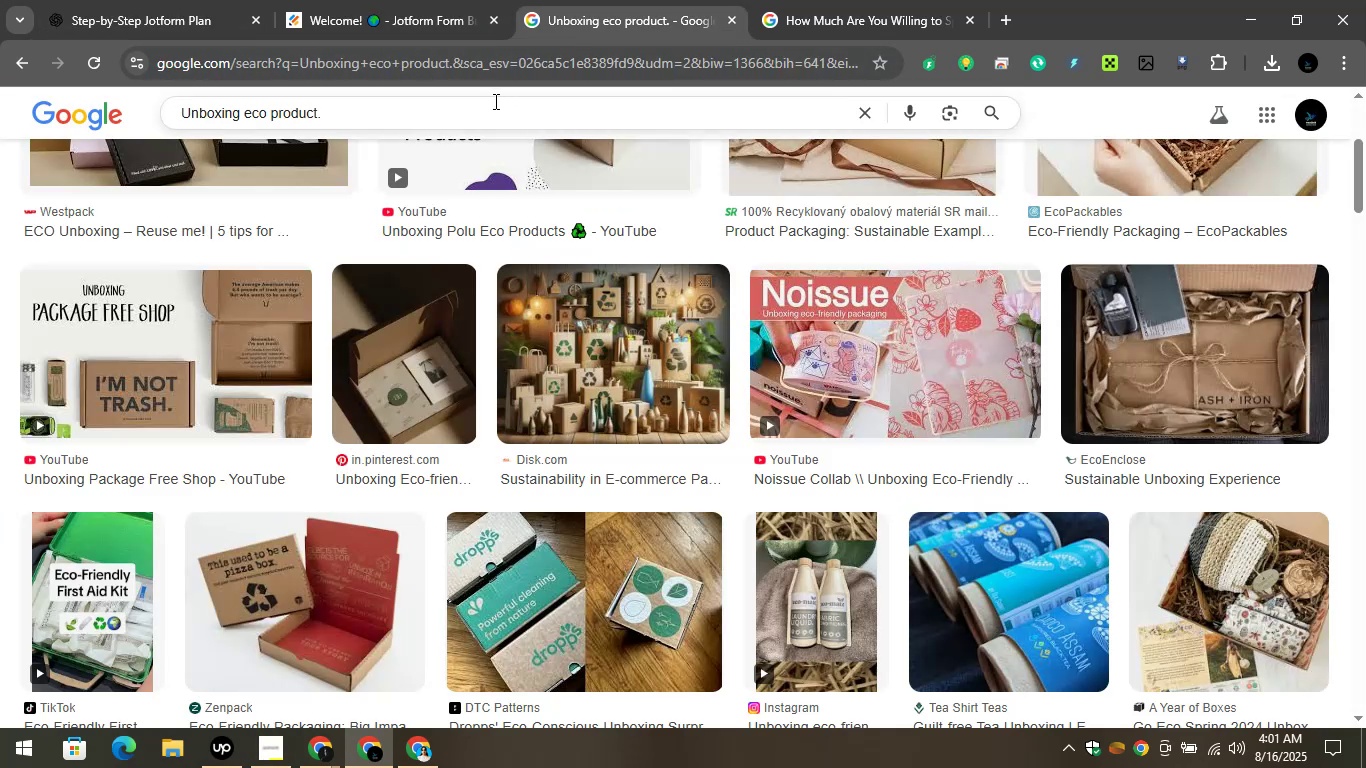 
left_click([494, 101])
 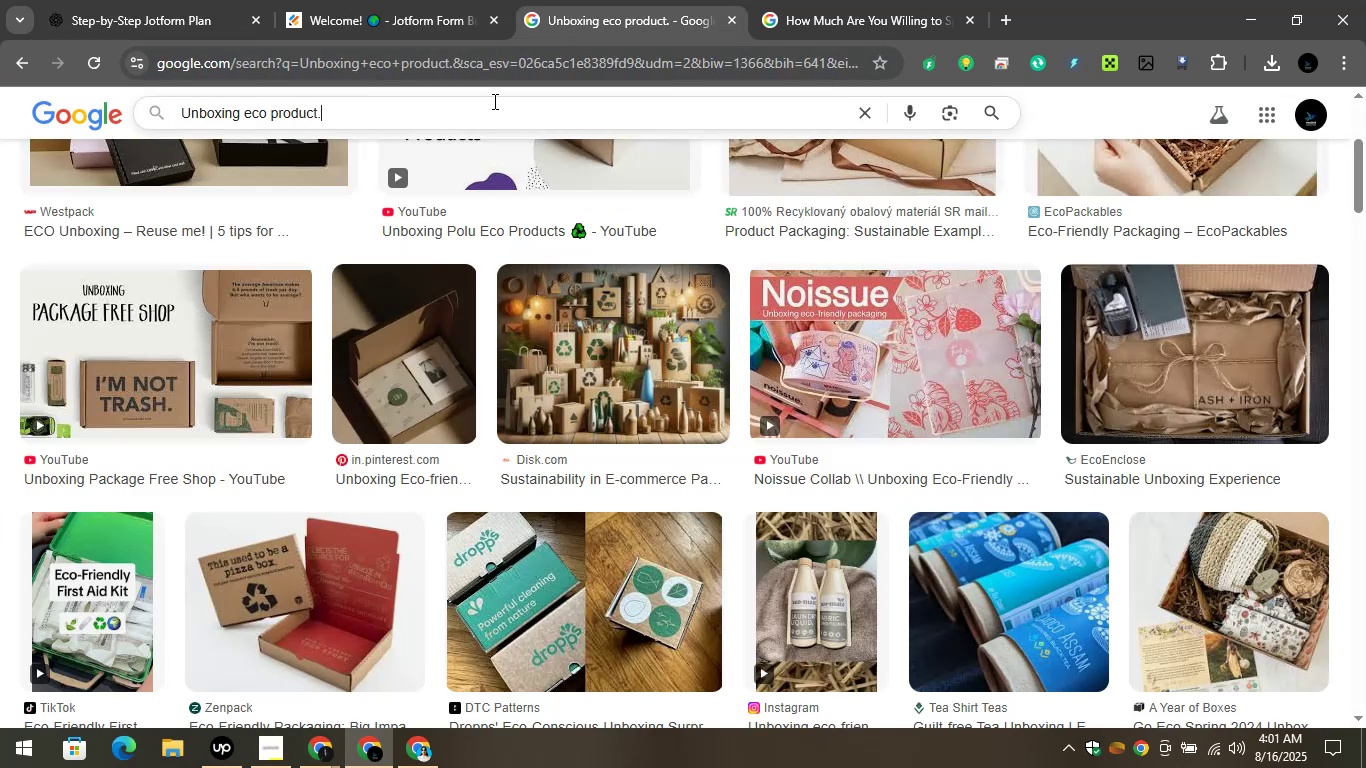 
key(Control+A)
 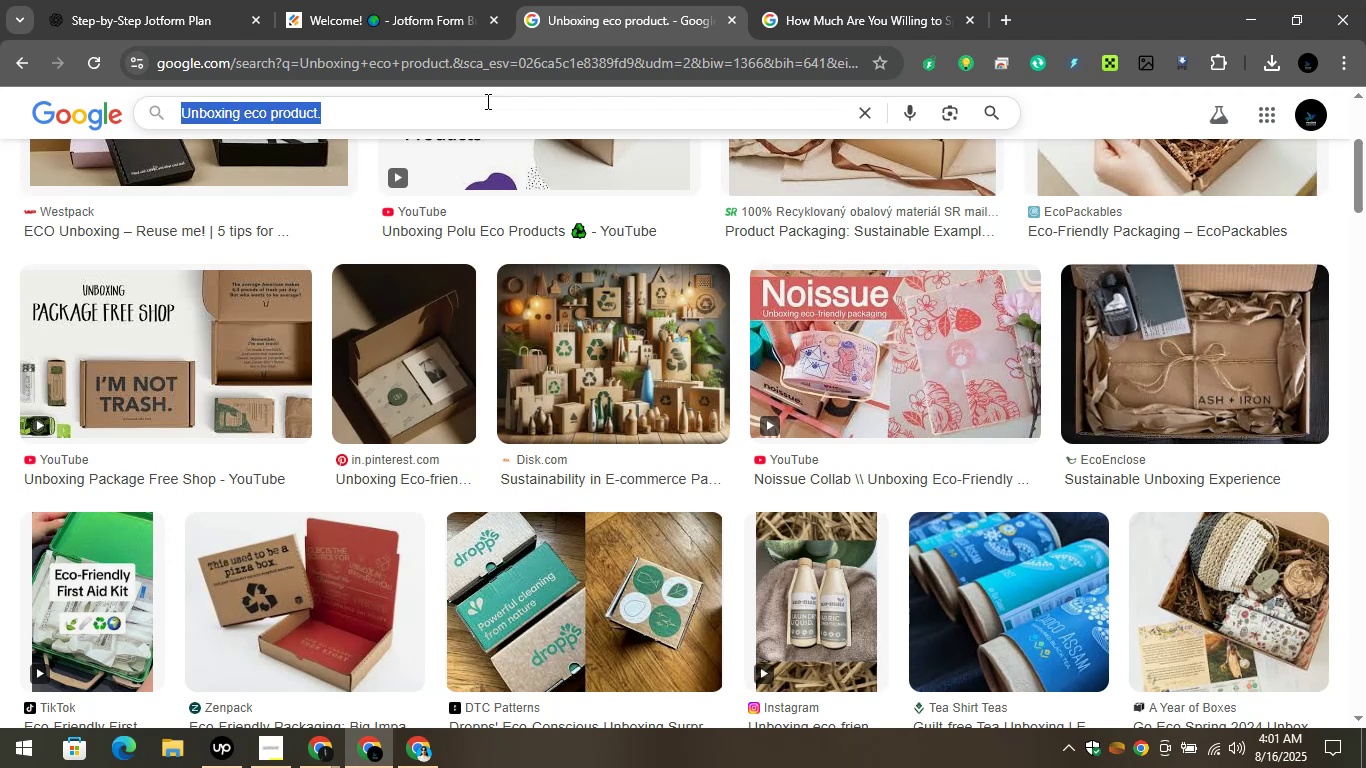 
key(Control+V)
 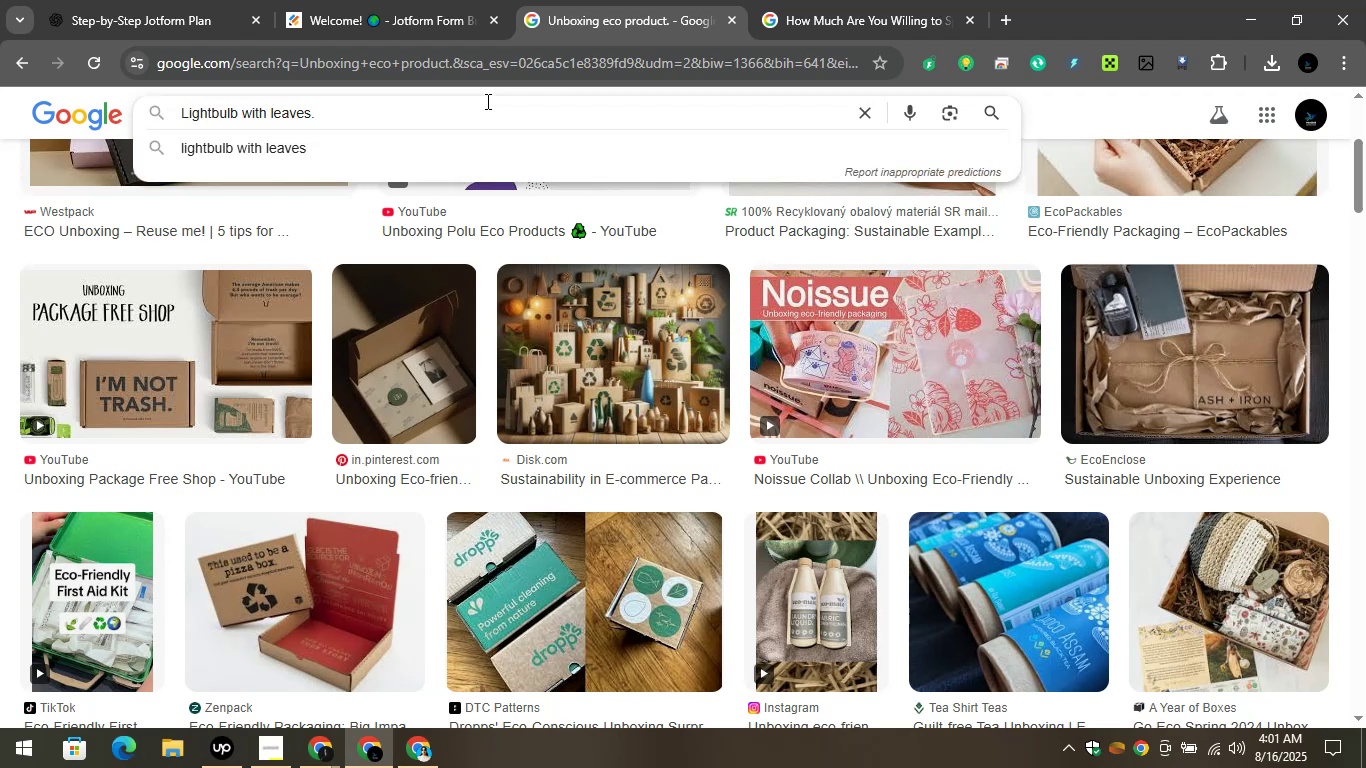 
key(Enter)
 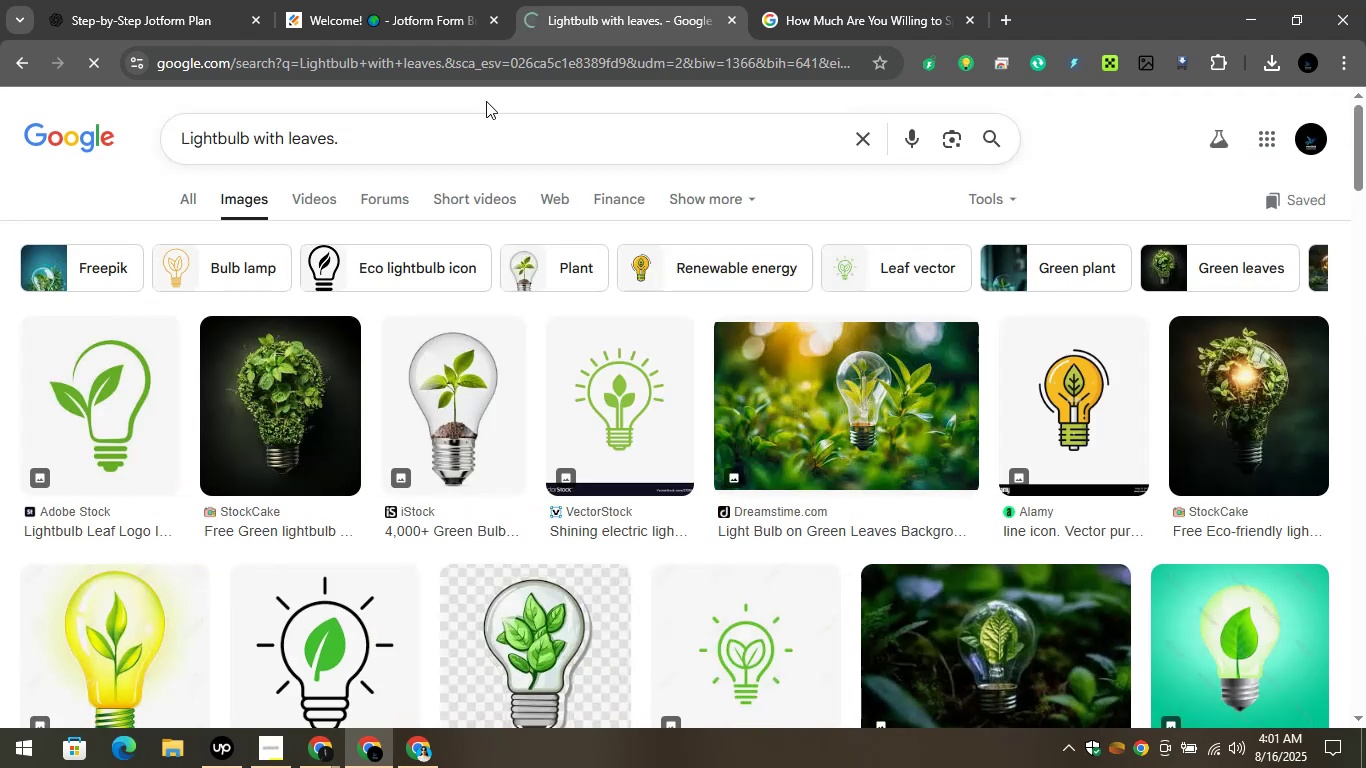 
mouse_move([887, 393])
 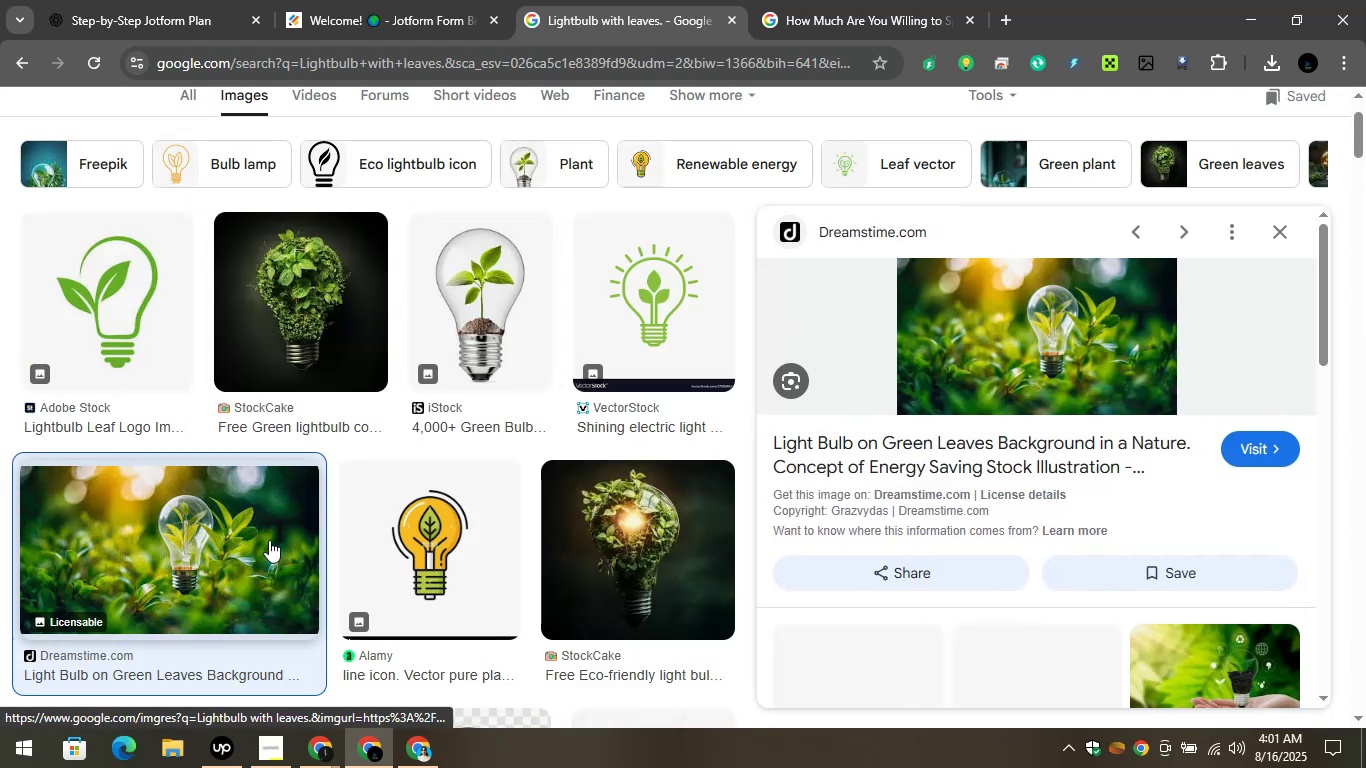 
left_click([240, 560])
 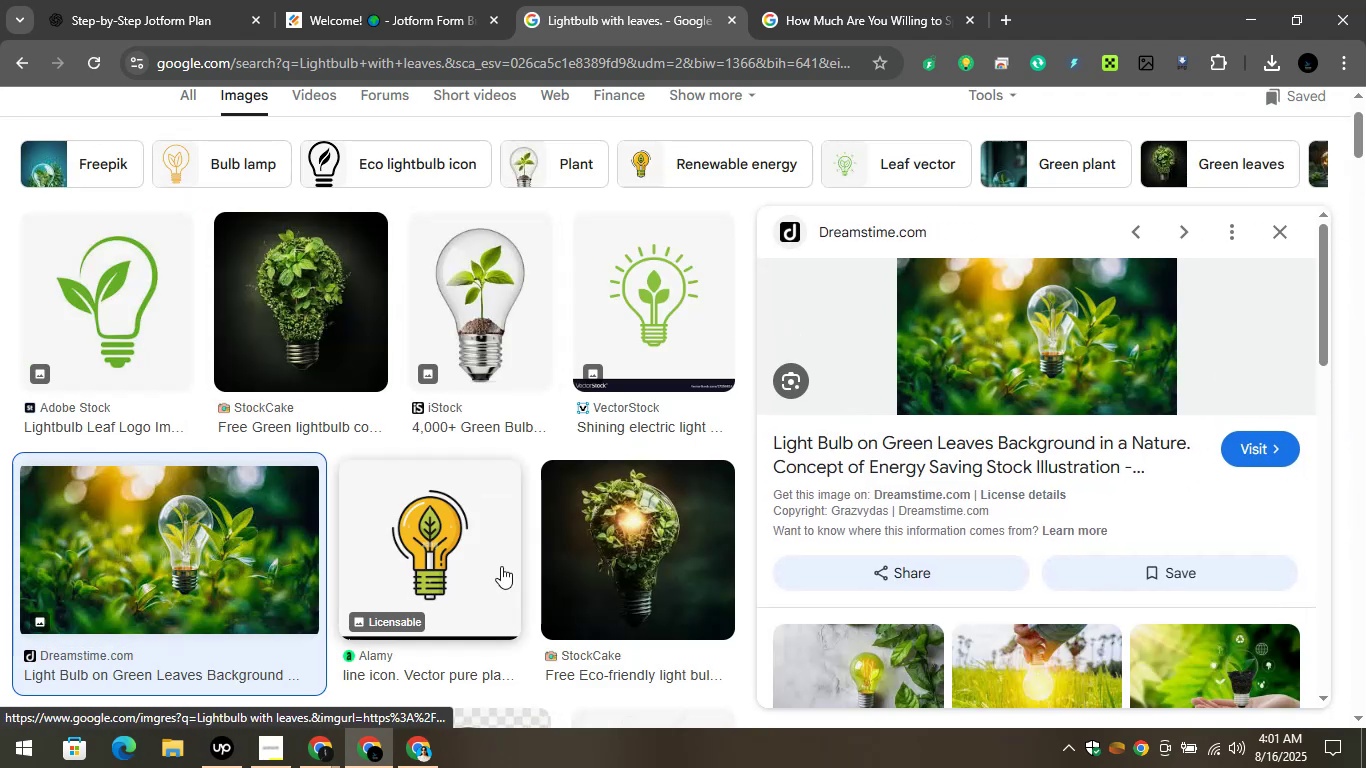 
scroll: coordinate [625, 536], scroll_direction: down, amount: 5.0
 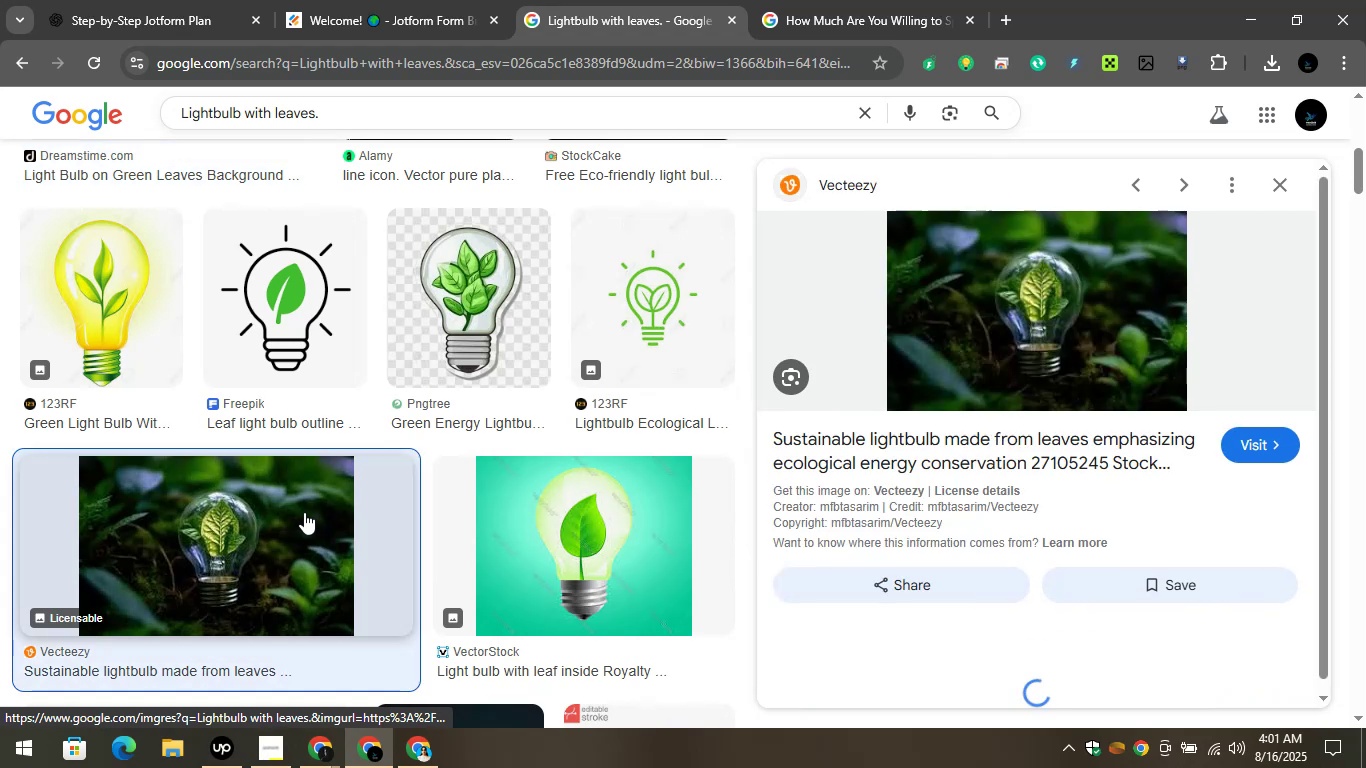 
scroll: coordinate [464, 430], scroll_direction: up, amount: 5.0
 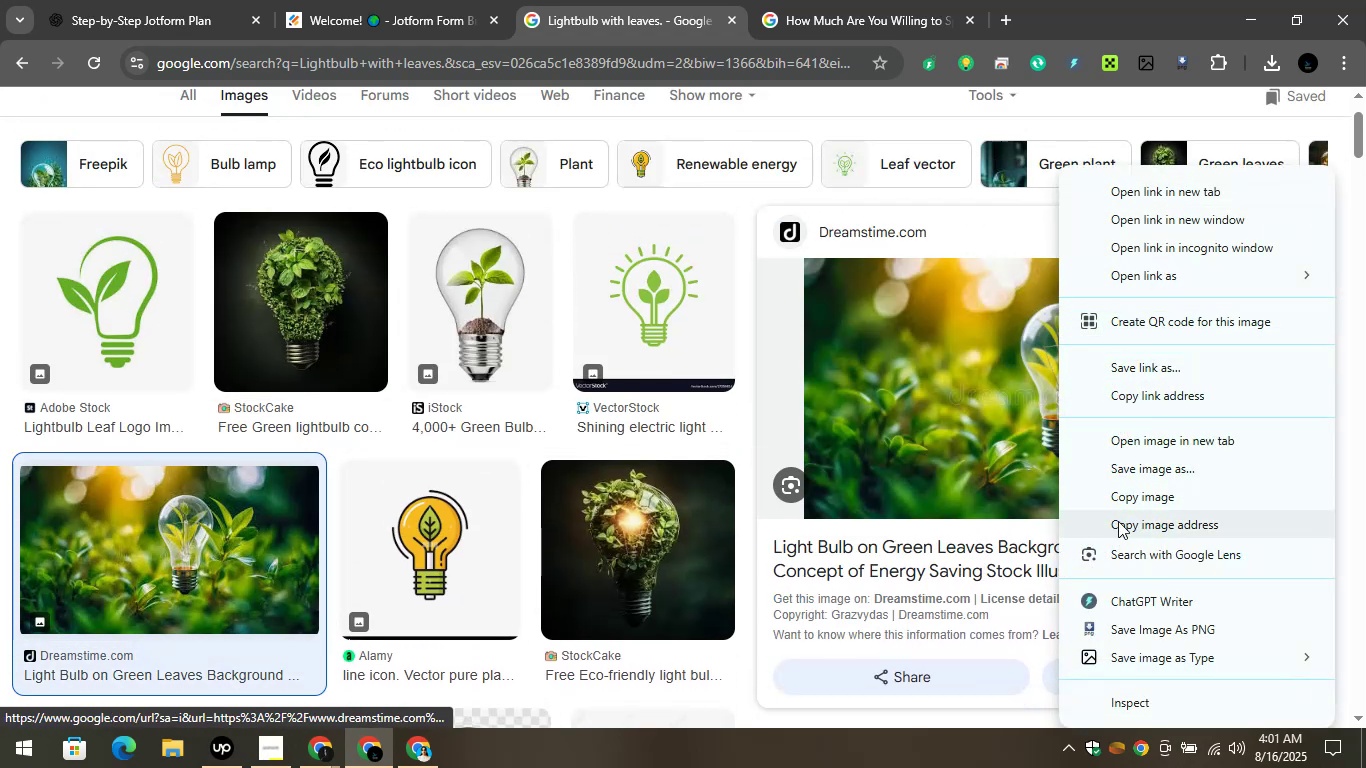 
mouse_move([1139, 636])
 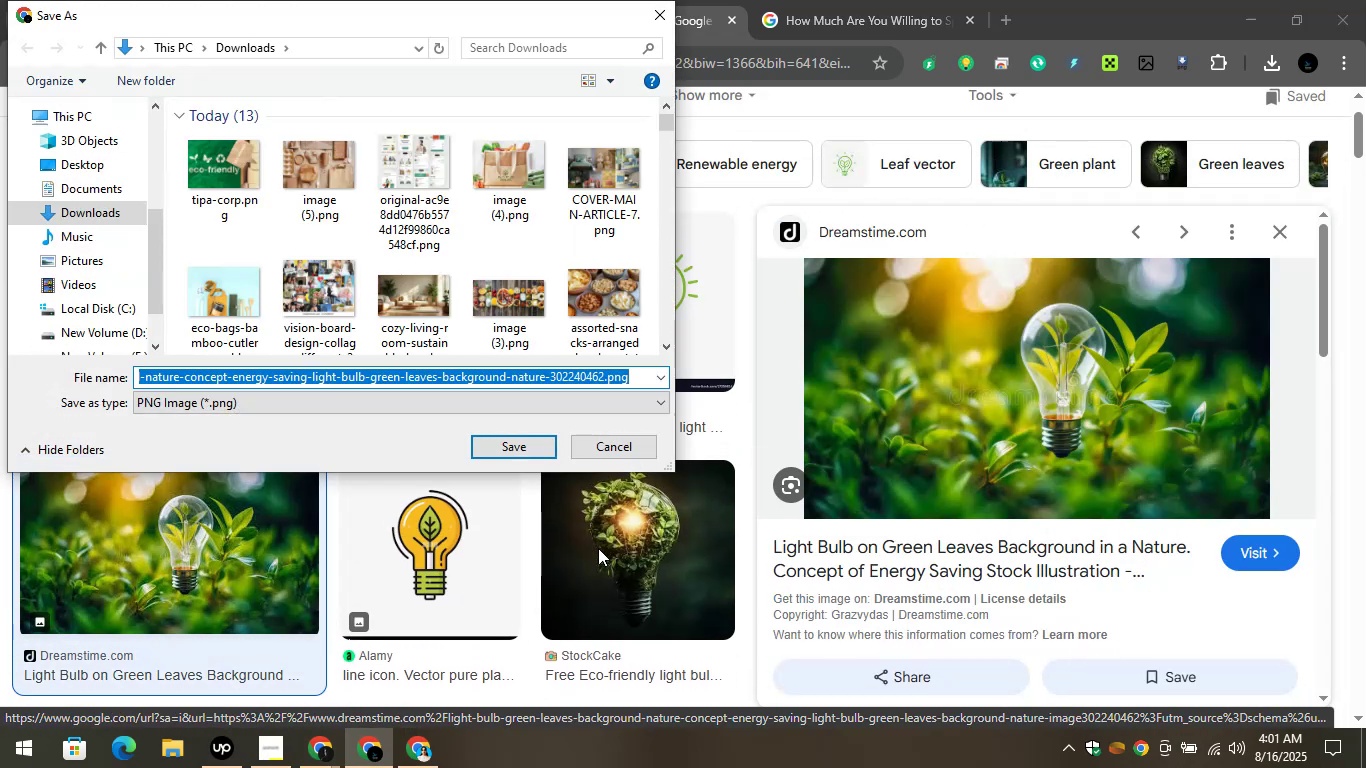 
left_click([526, 447])
 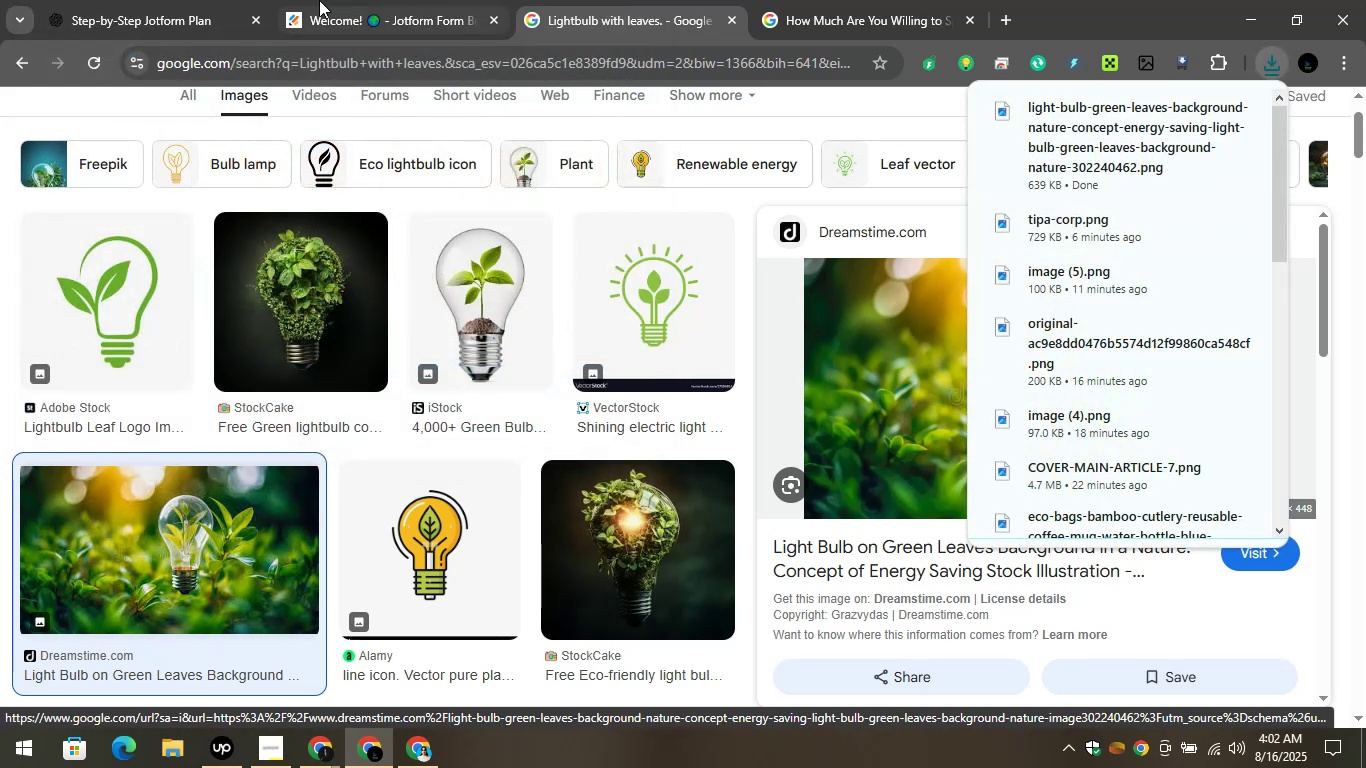 
left_click([226, 0])
 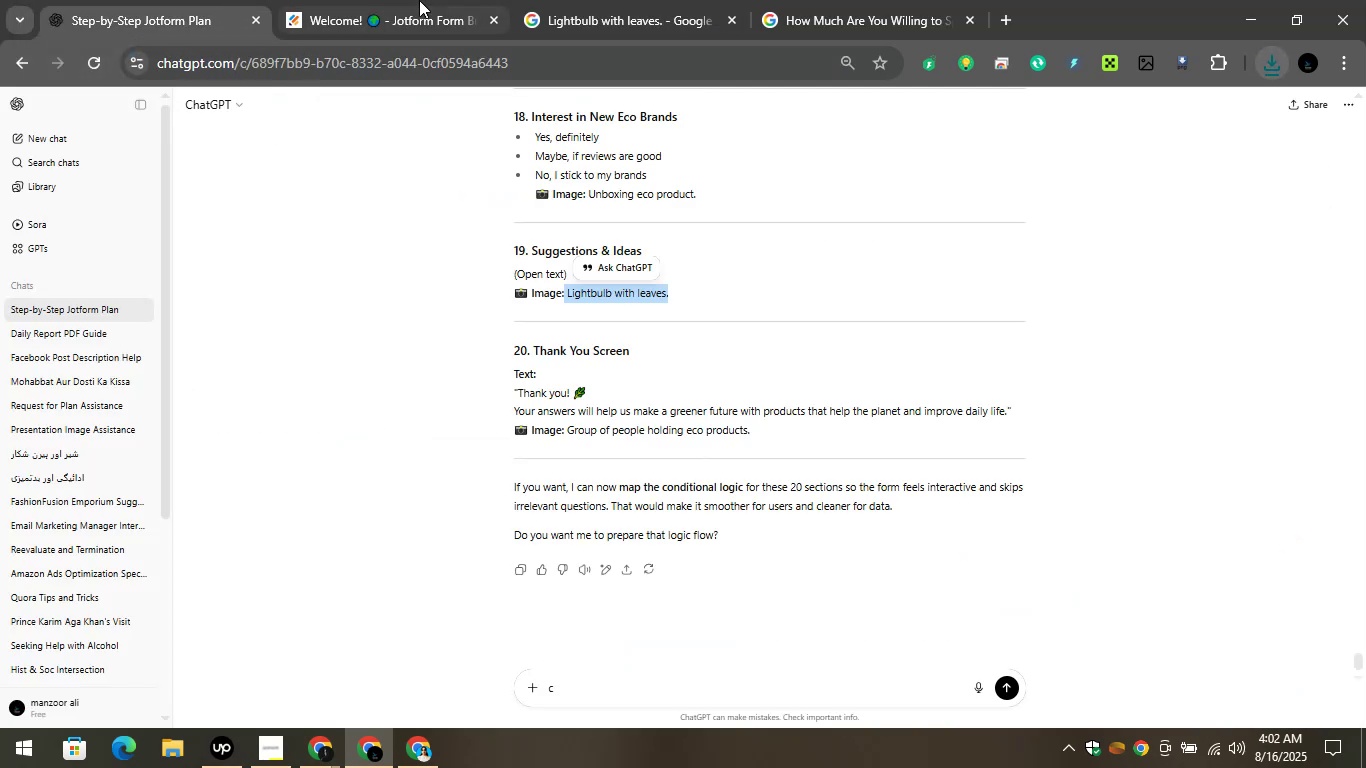 
left_click([419, 0])
 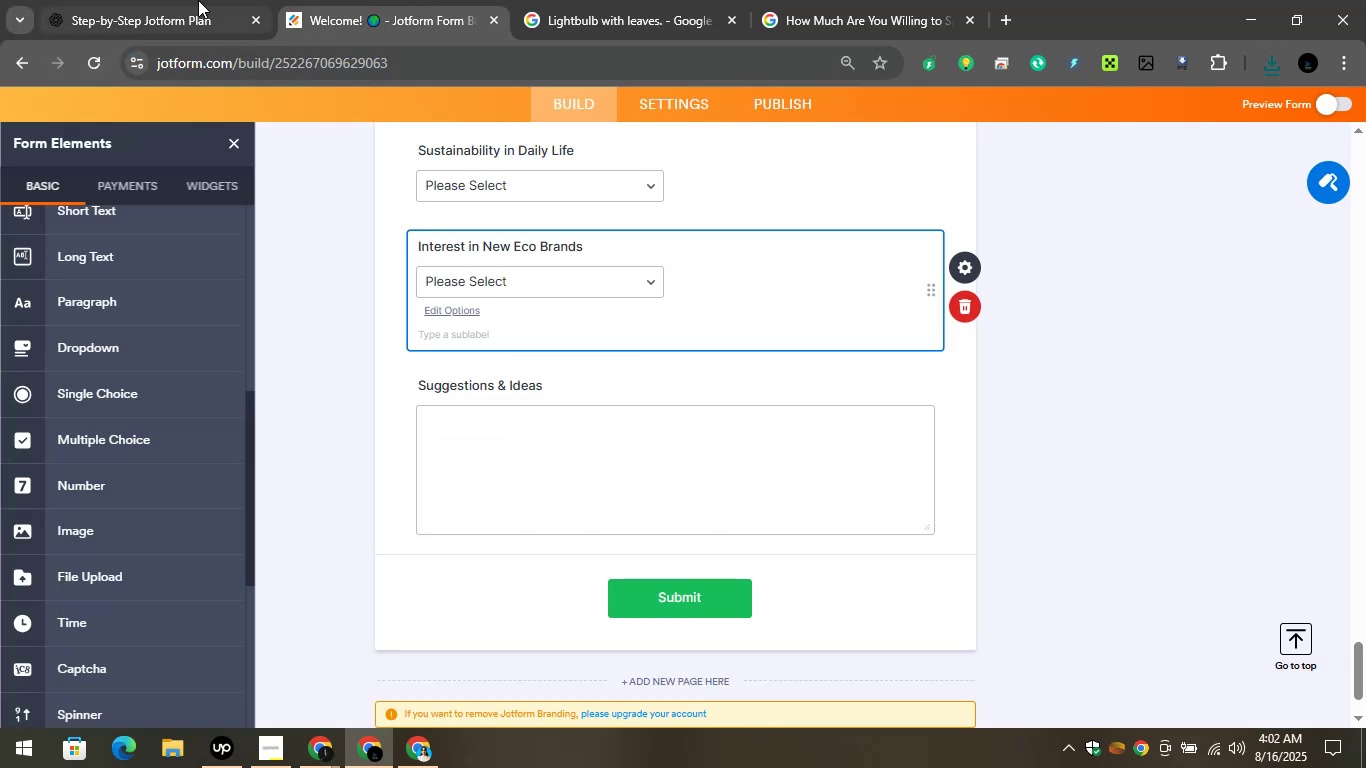 
left_click([191, 0])
 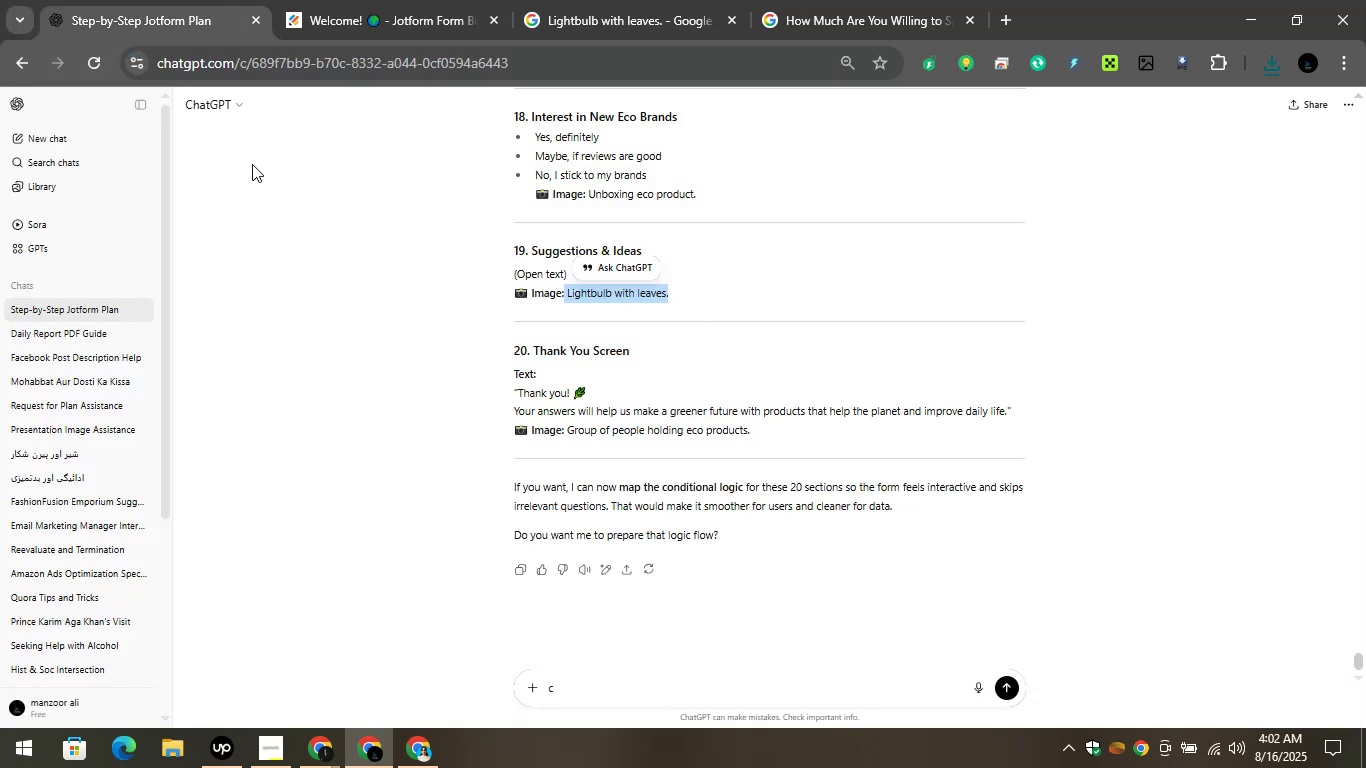 
left_click([396, 0])
 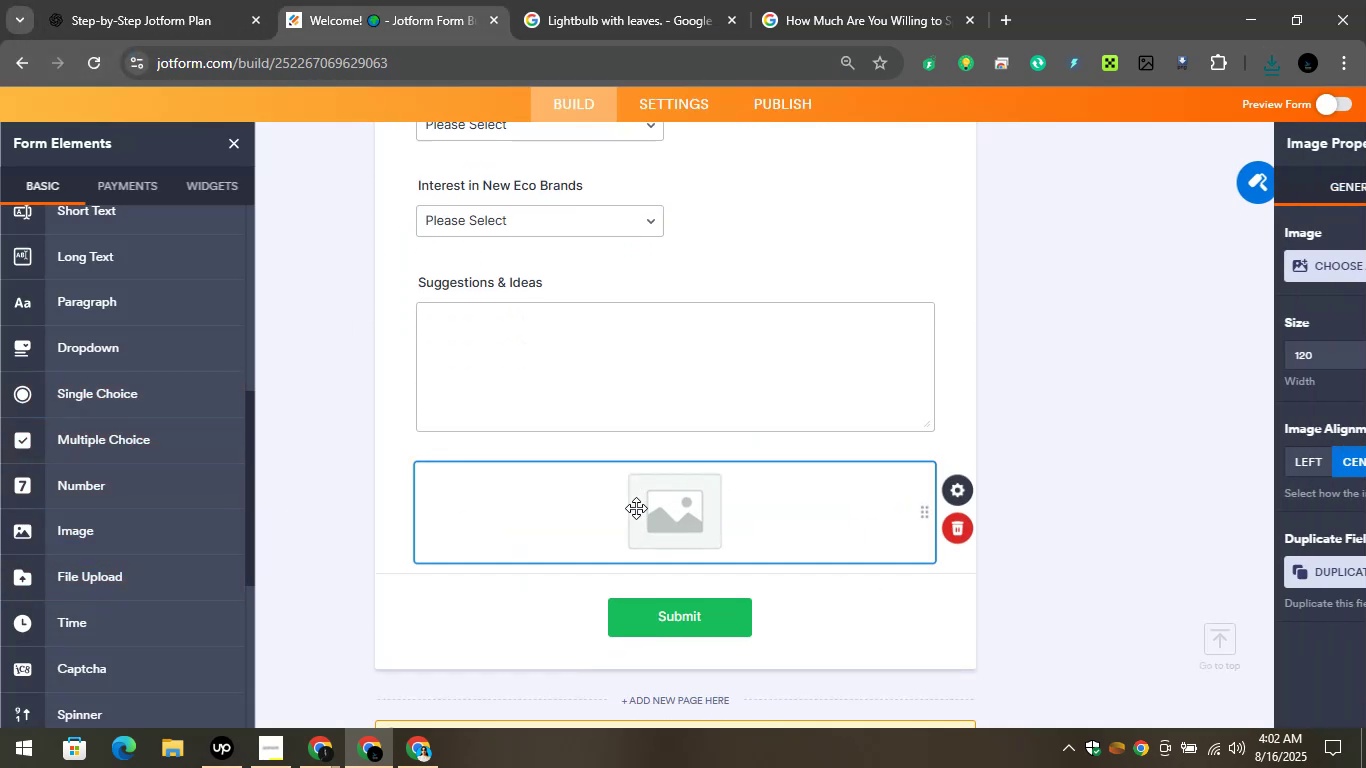 
mouse_move([1130, 277])
 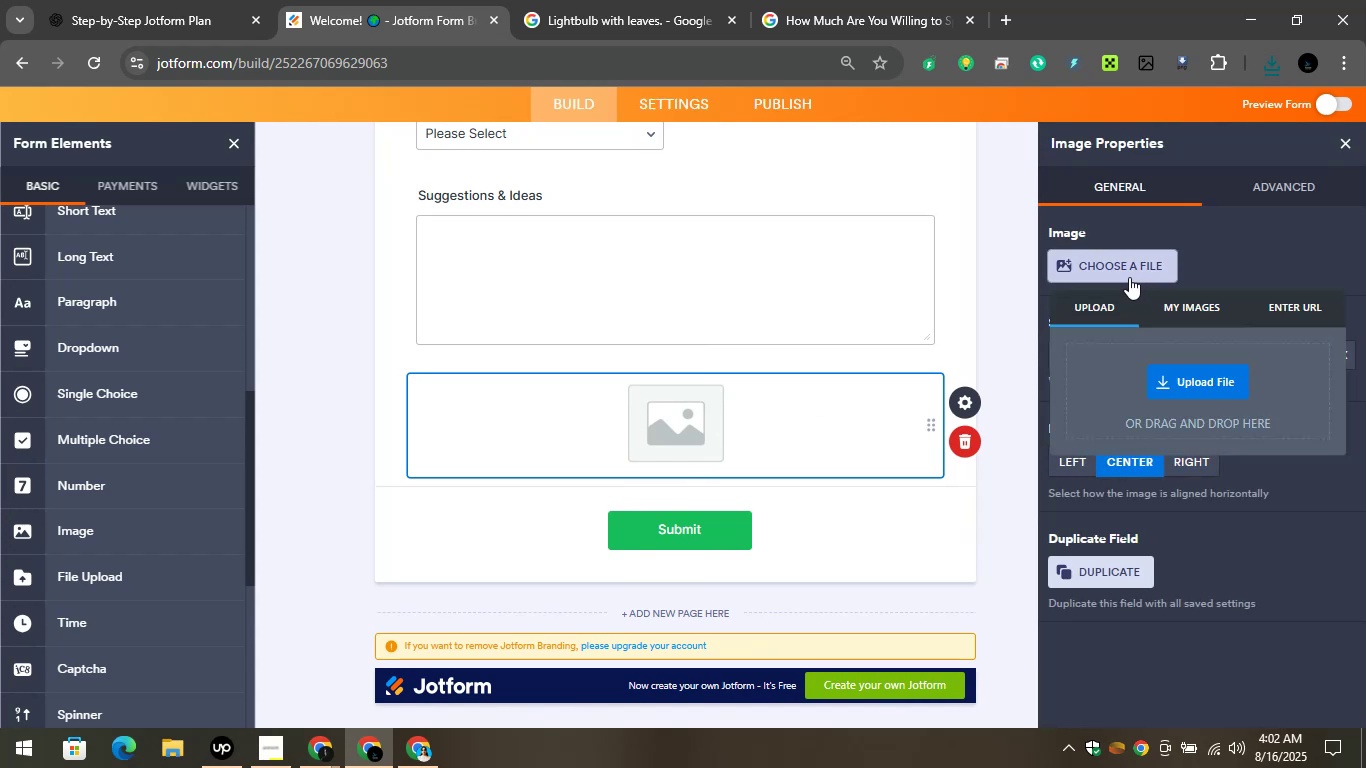 
left_click([1129, 277])
 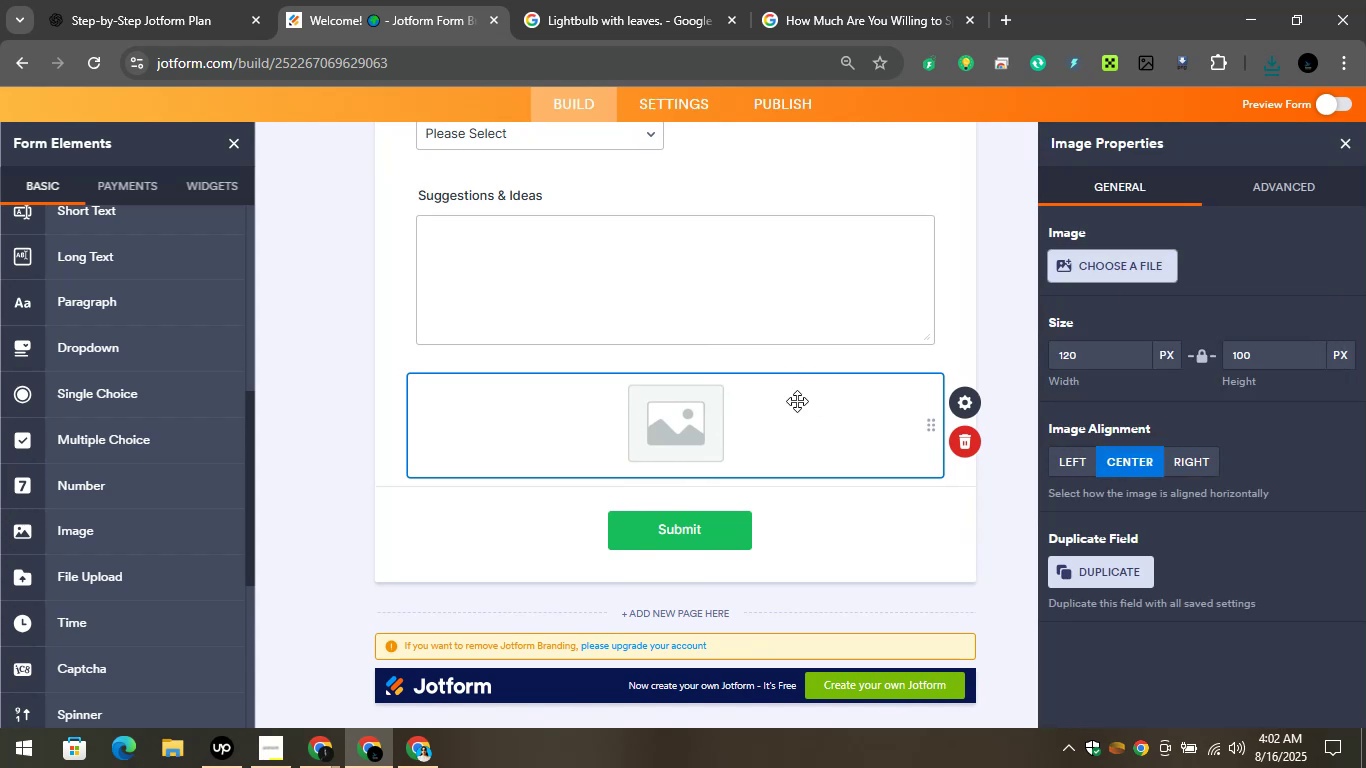 
left_click([1098, 251])
 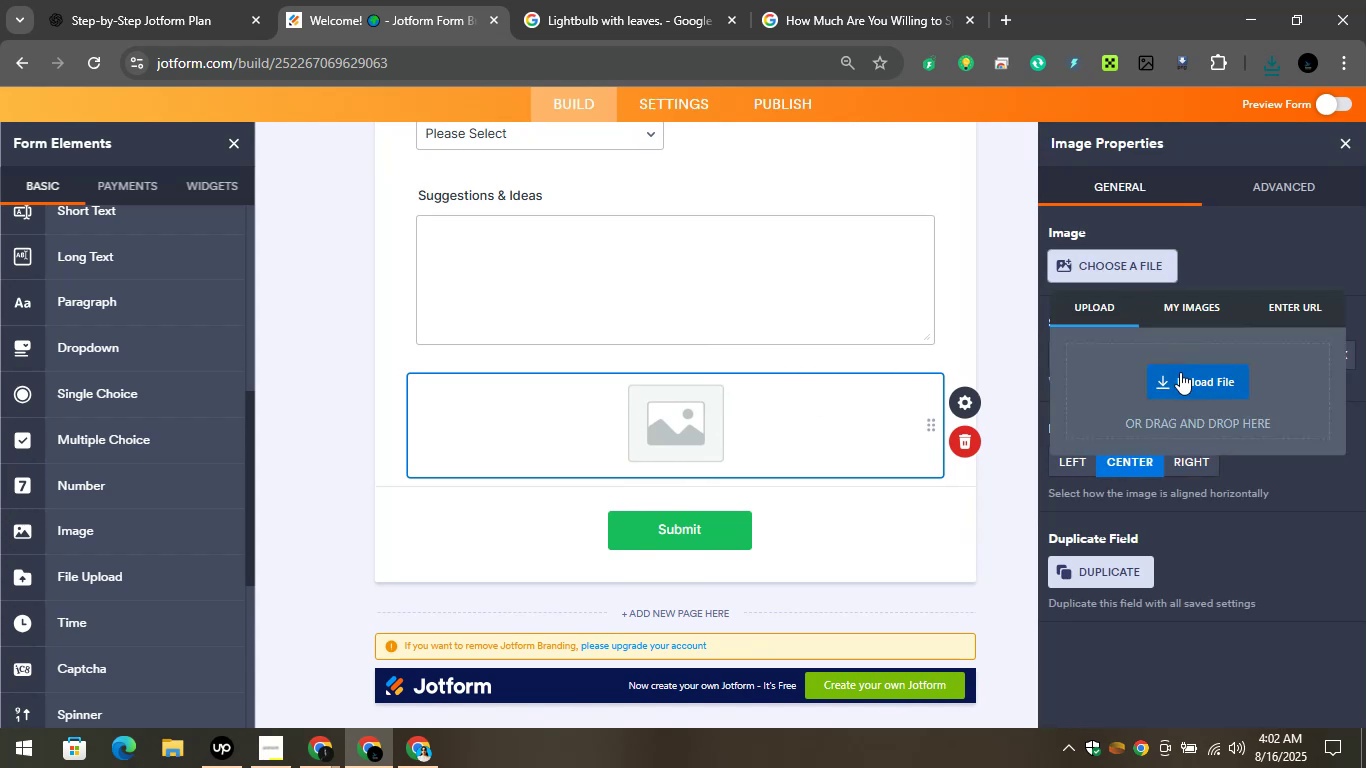 
left_click([1180, 372])
 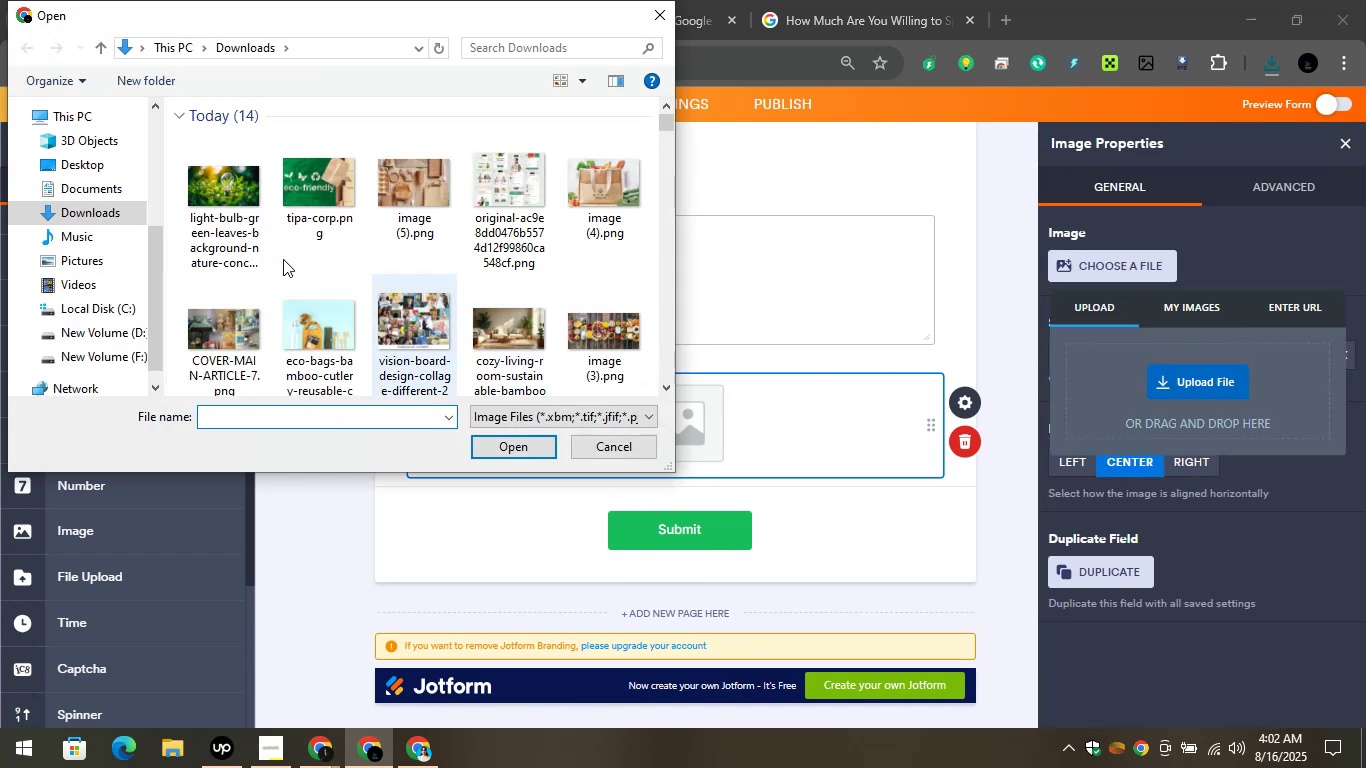 
left_click([216, 217])
 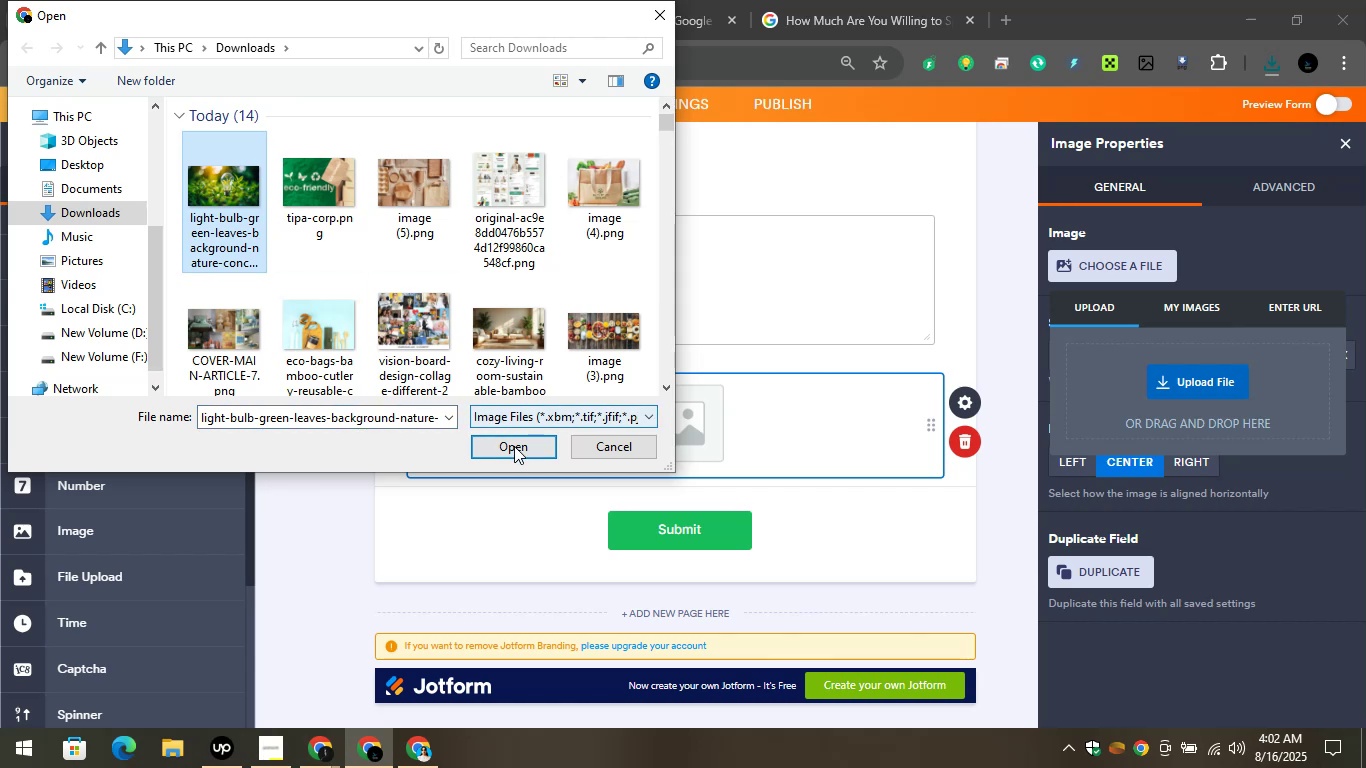 
left_click([515, 446])
 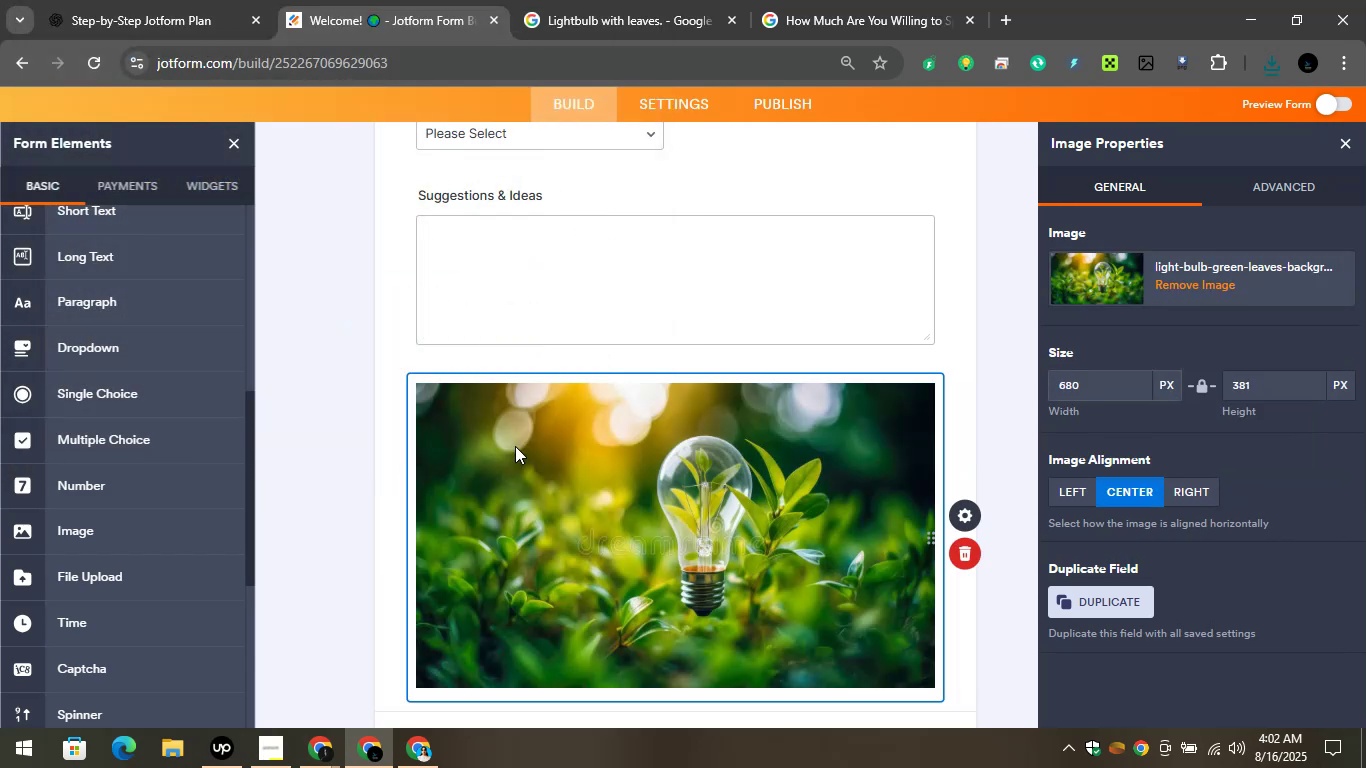 
wait(7.25)
 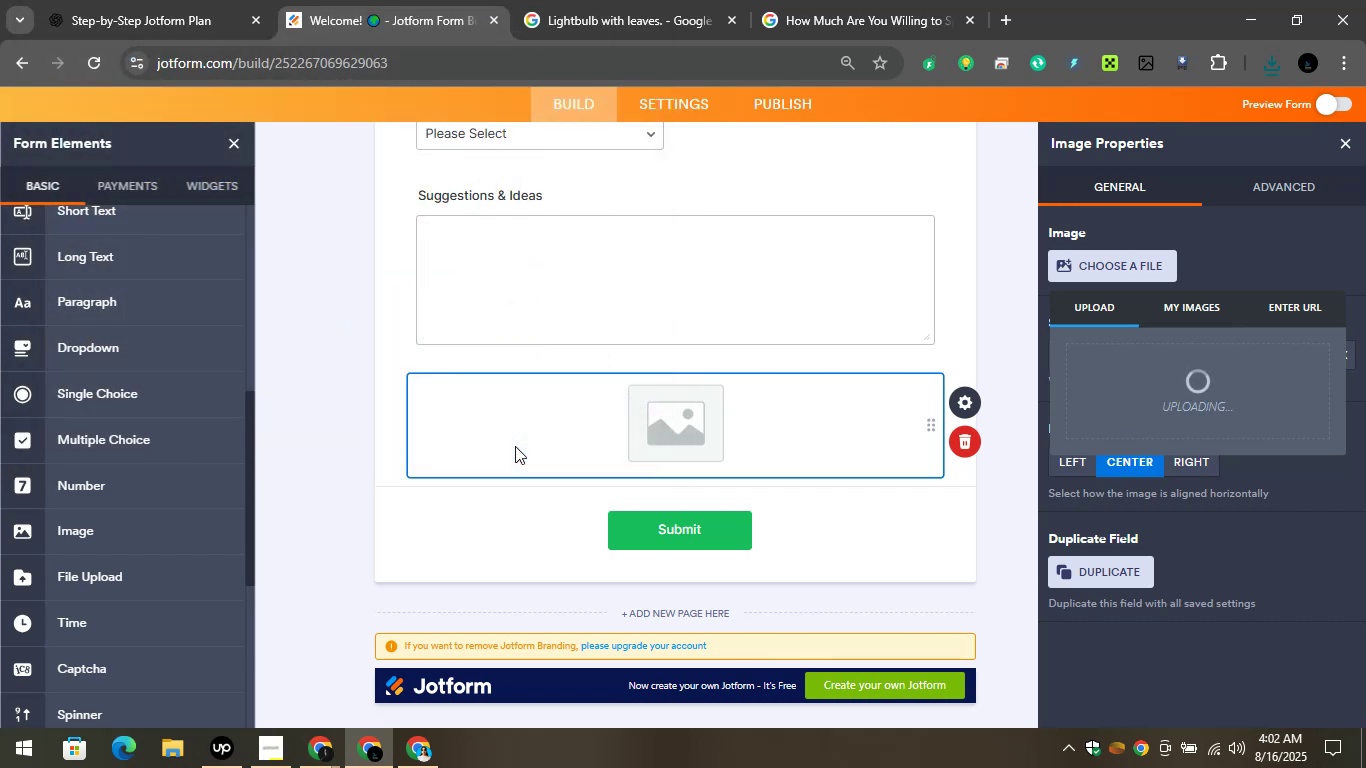 
scroll: coordinate [692, 391], scroll_direction: down, amount: 5.0
 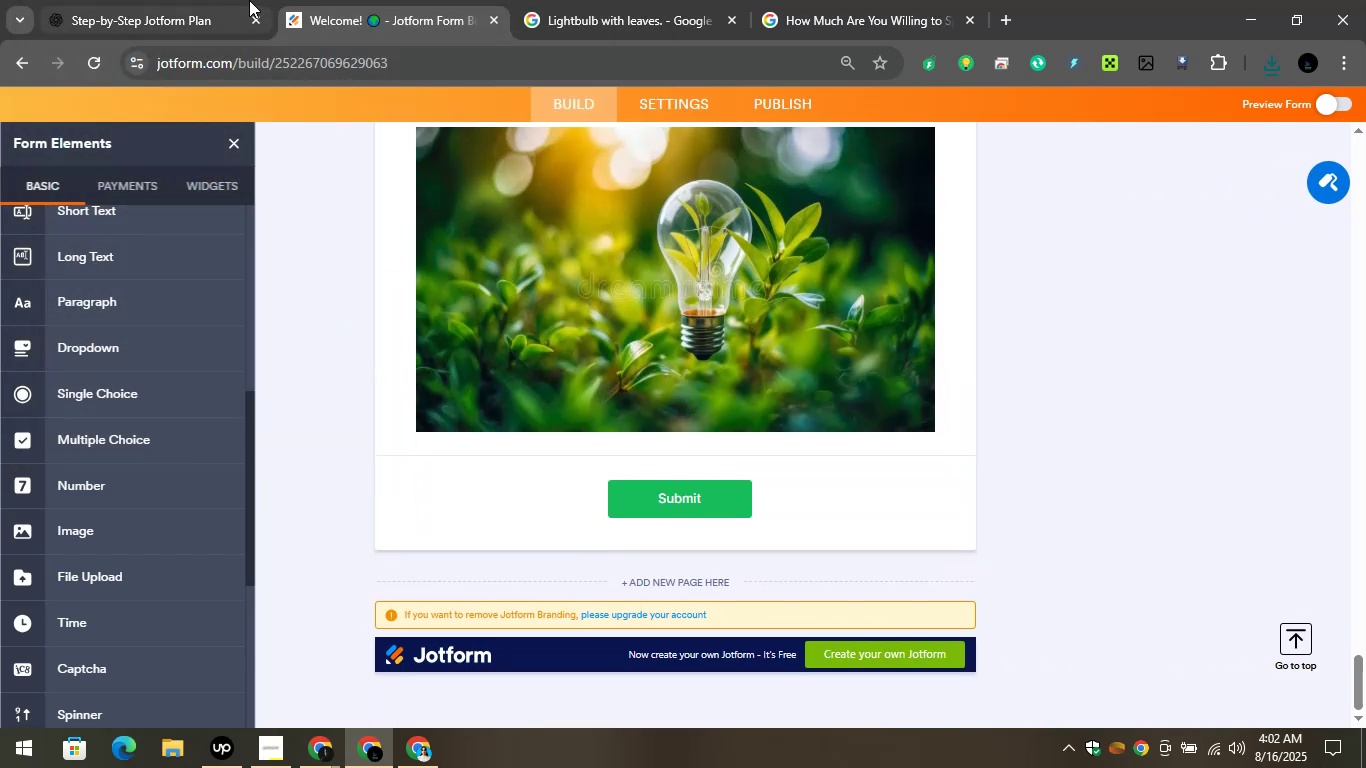 
left_click([344, 0])
 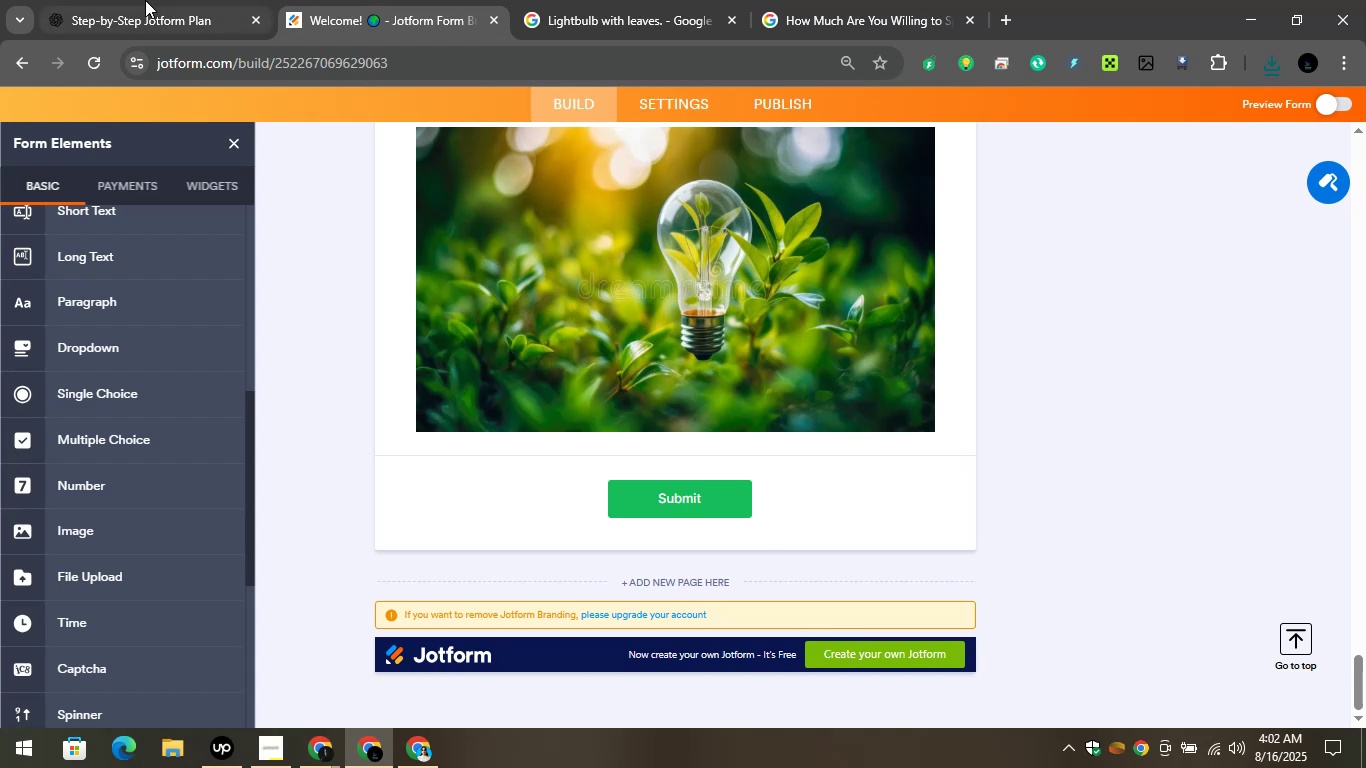 
left_click([145, 0])
 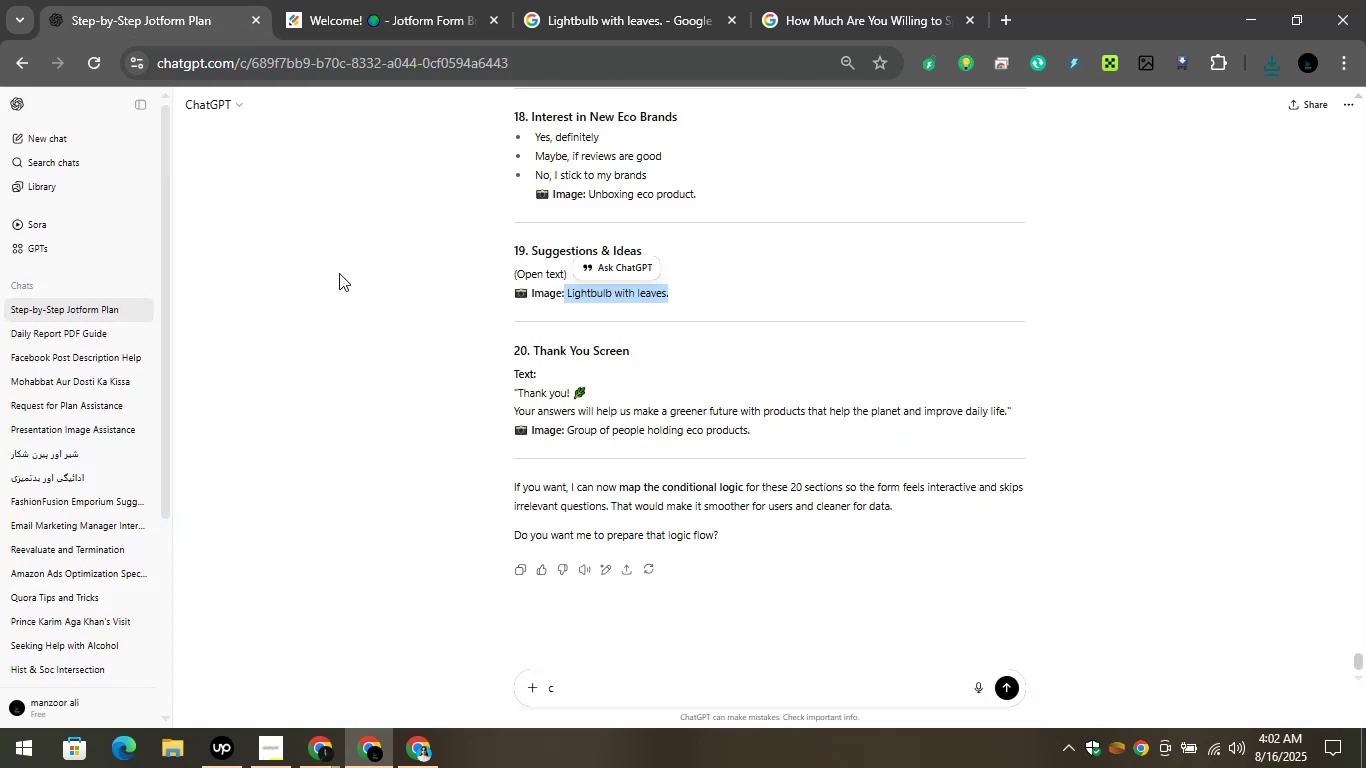 
left_click([339, 273])
 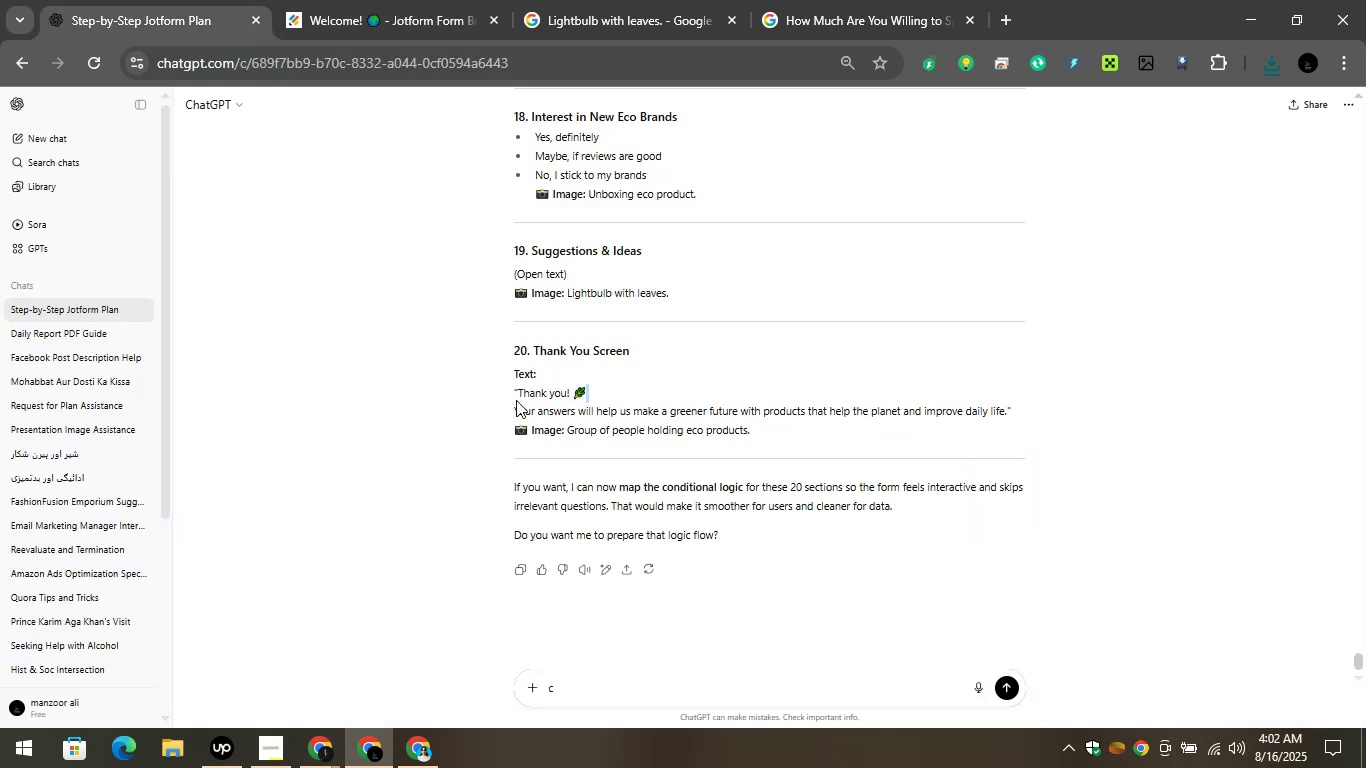 
key(Control+C)
 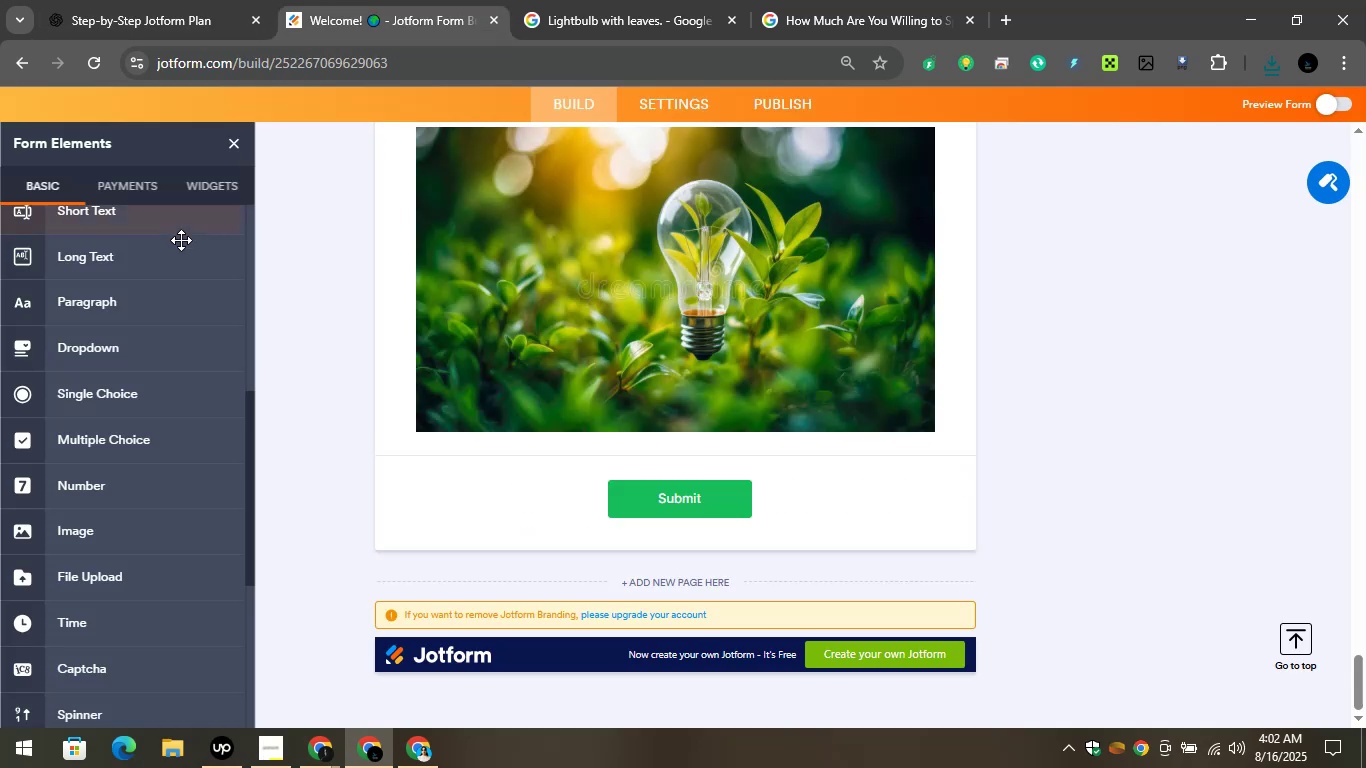 
scroll: coordinate [182, 332], scroll_direction: up, amount: 9.0
 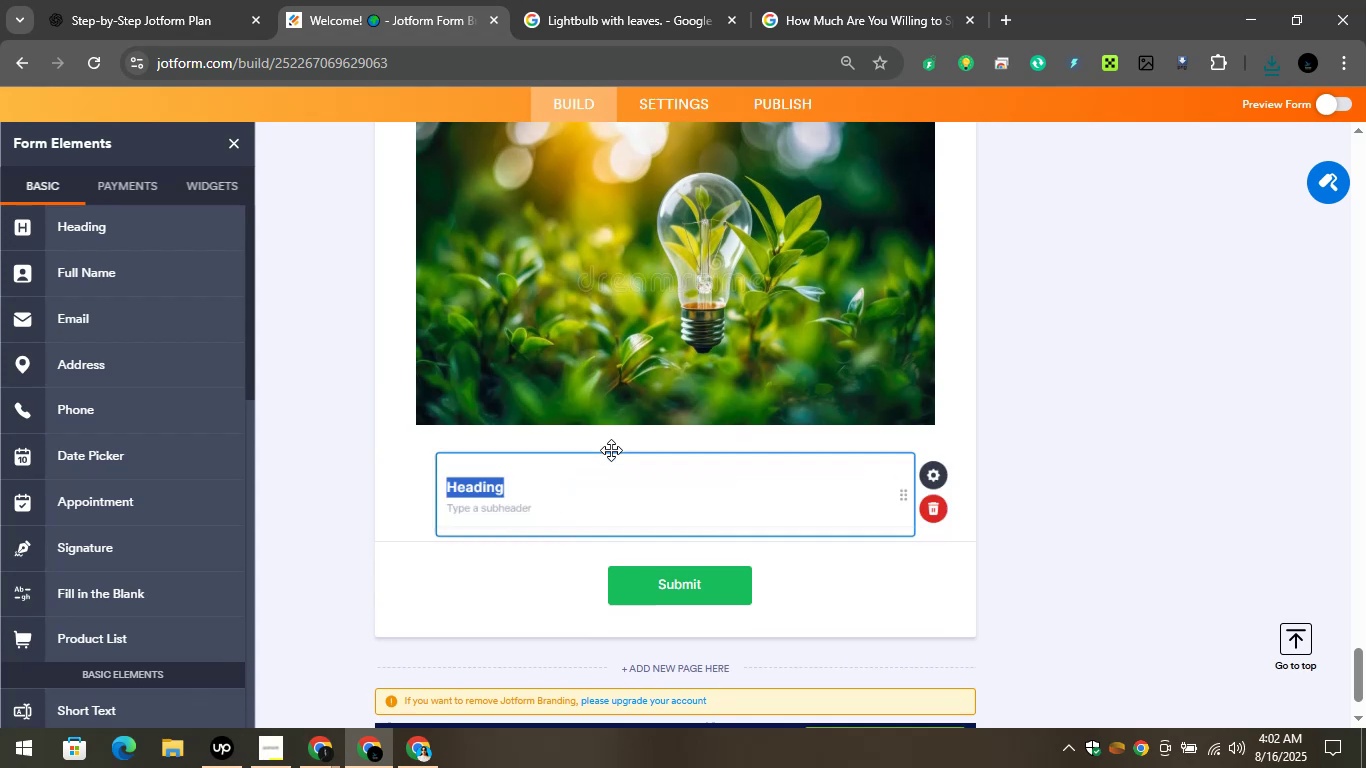 
key(Control+V)
 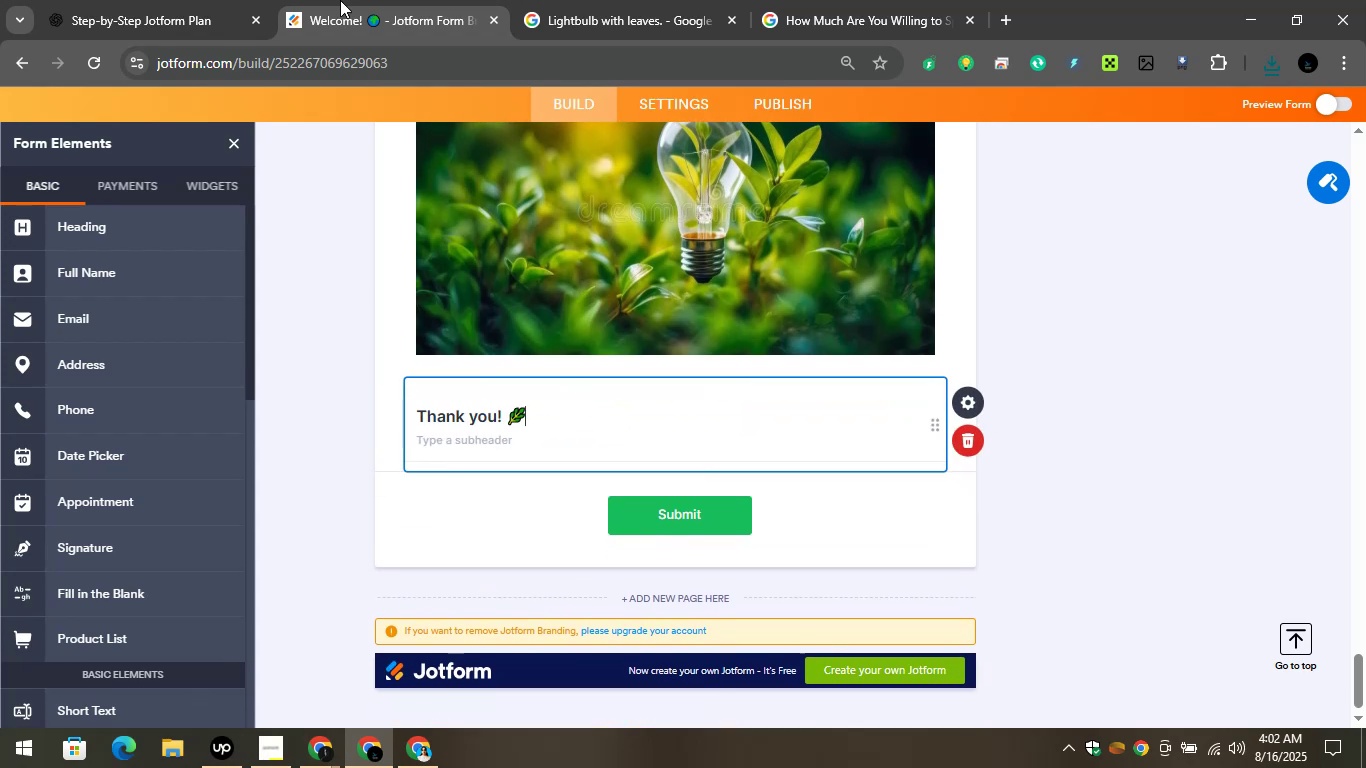 
left_click([340, 0])
 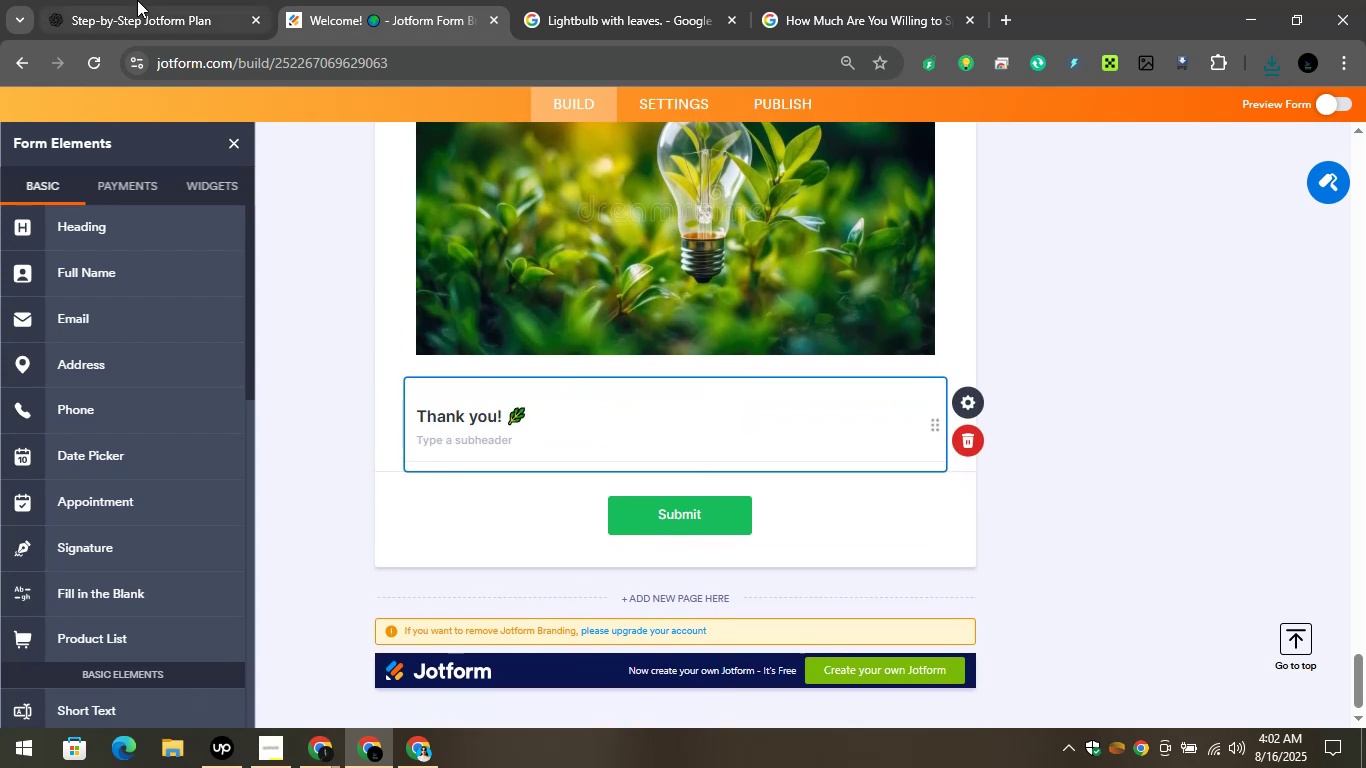 
left_click([137, 0])
 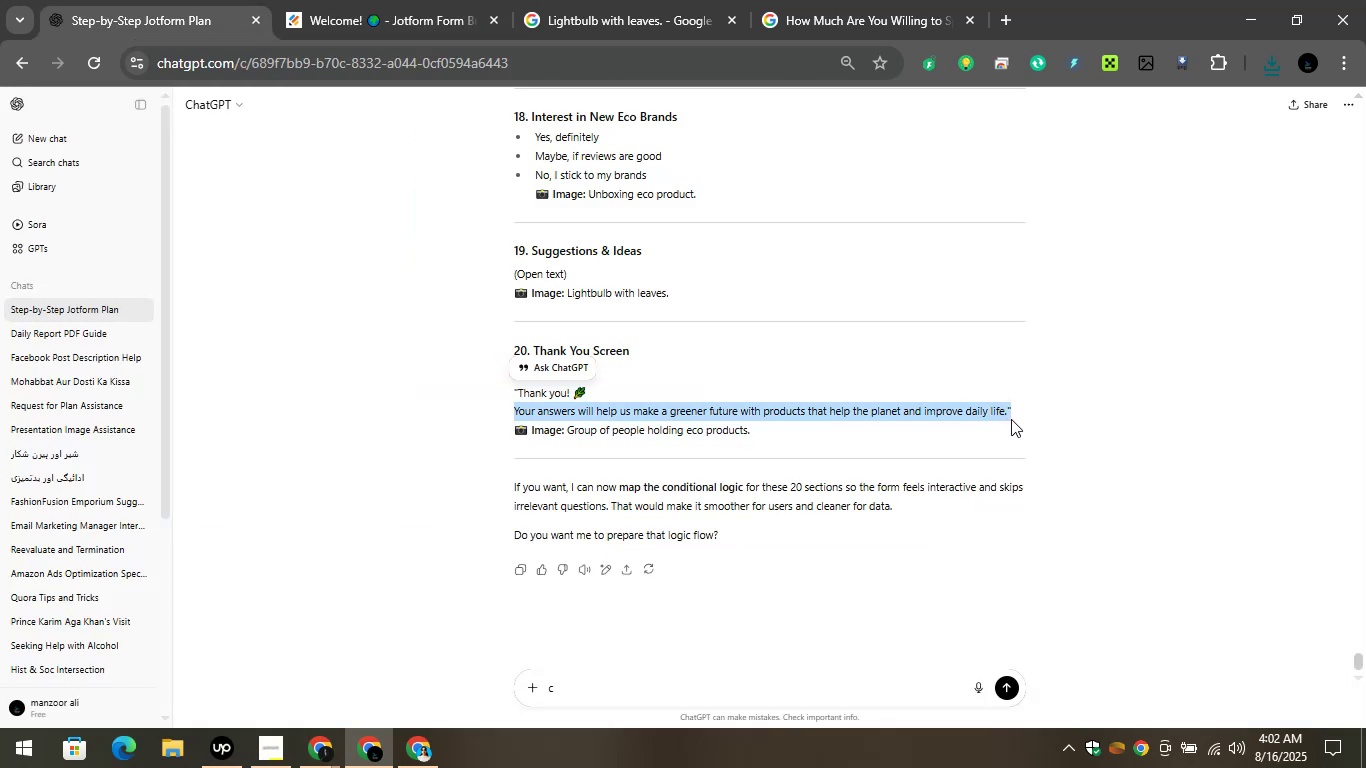 
wait(5.08)
 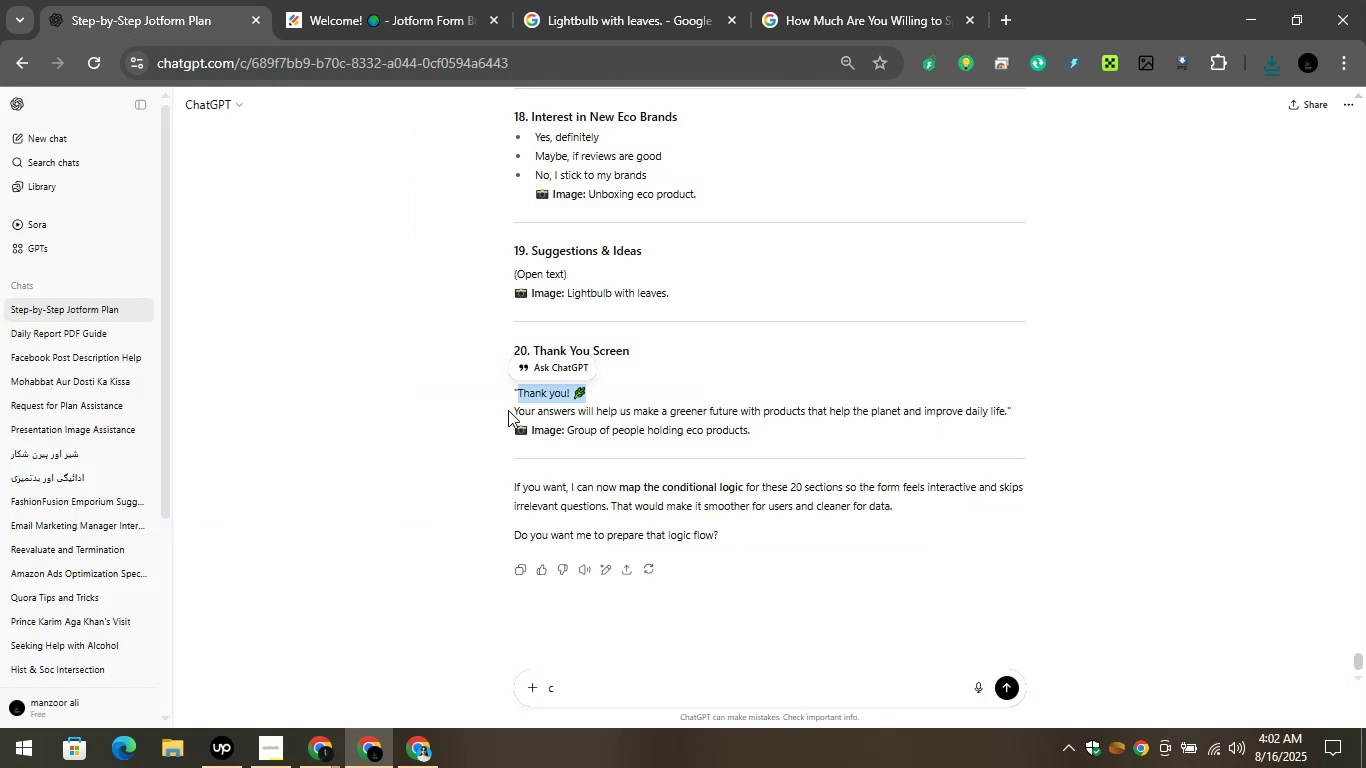 
key(Control+C)
 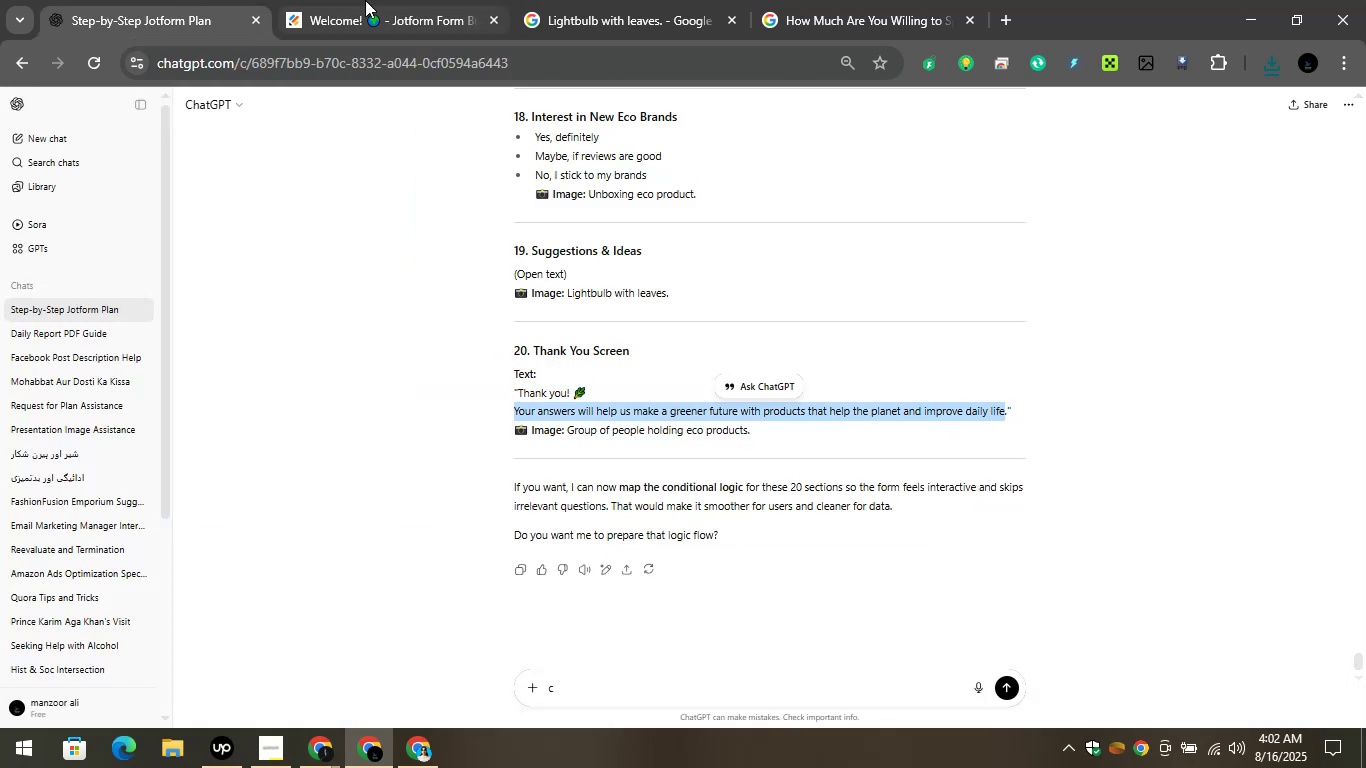 
left_click([365, 0])
 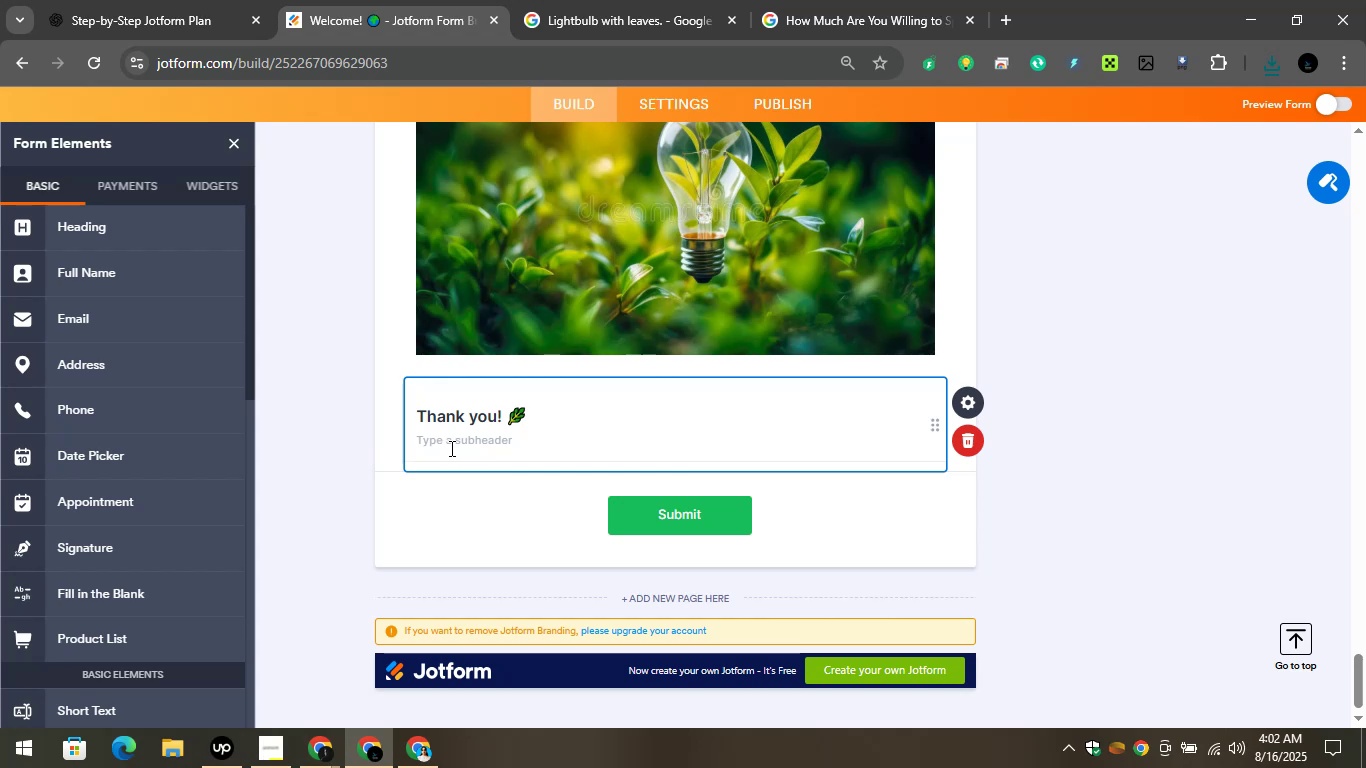 
key(Control+V)
 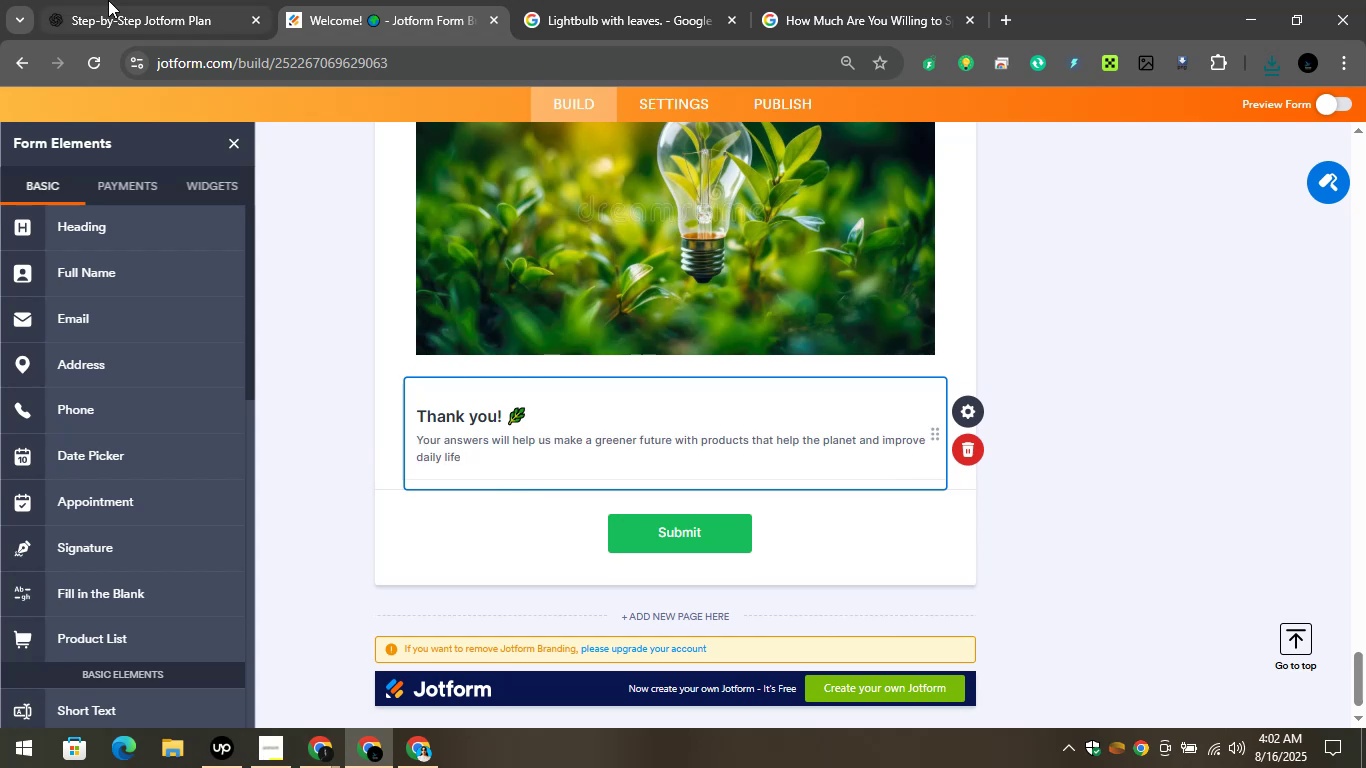 
left_click([106, 0])
 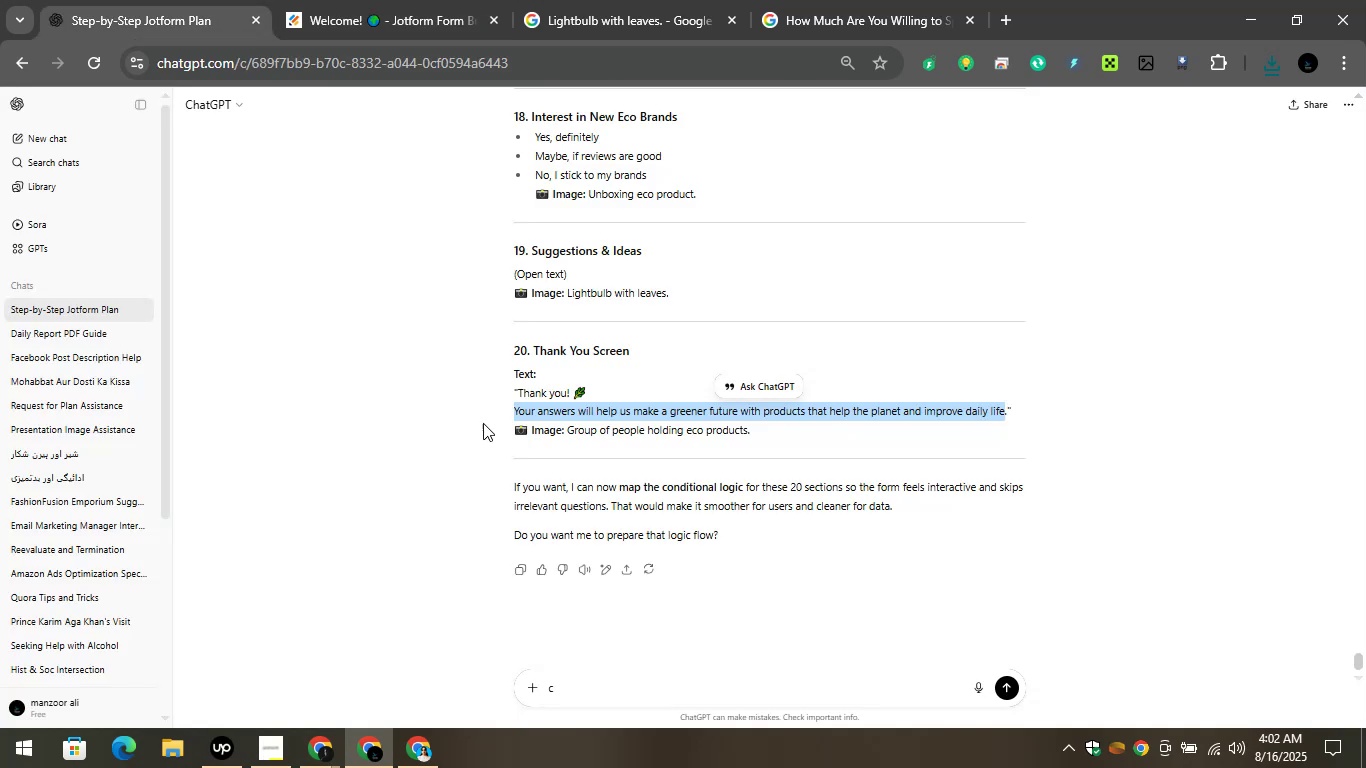 
left_click([501, 439])
 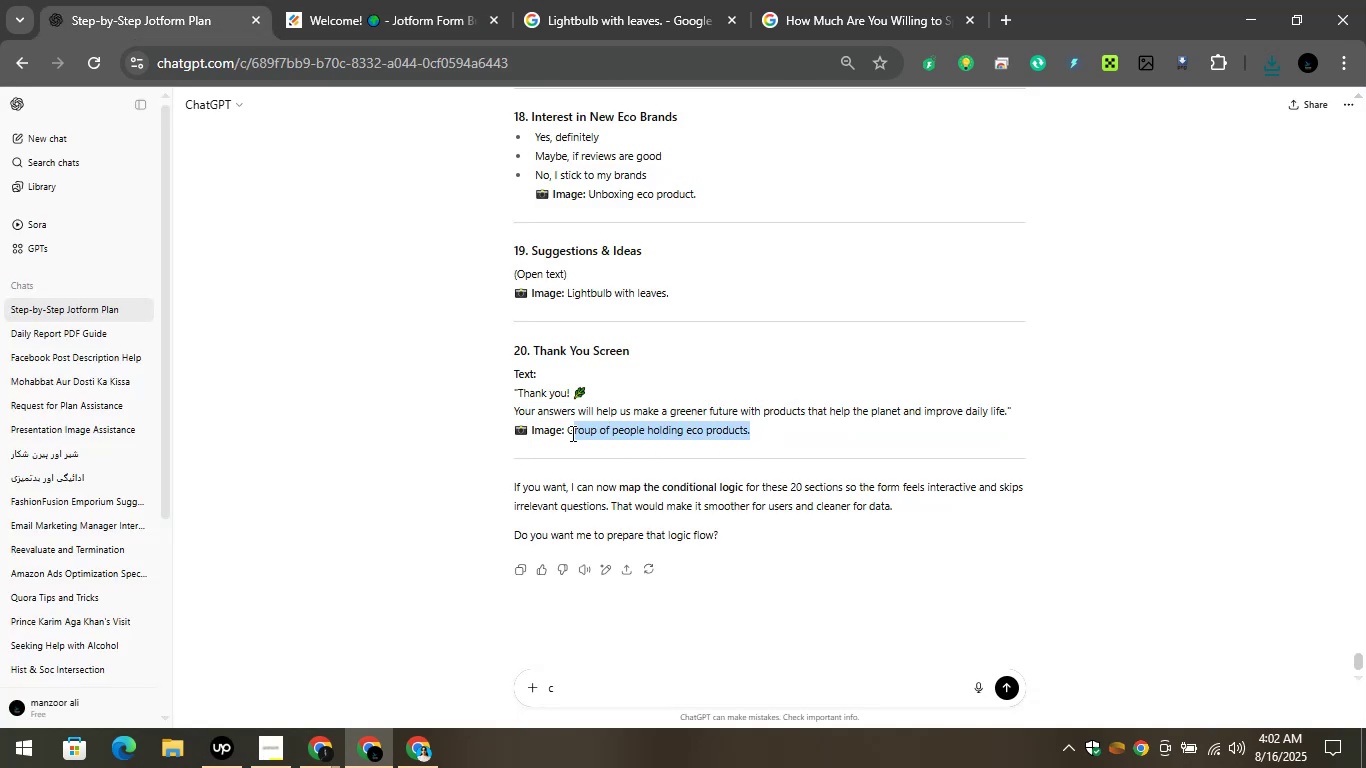 
key(Control+C)
 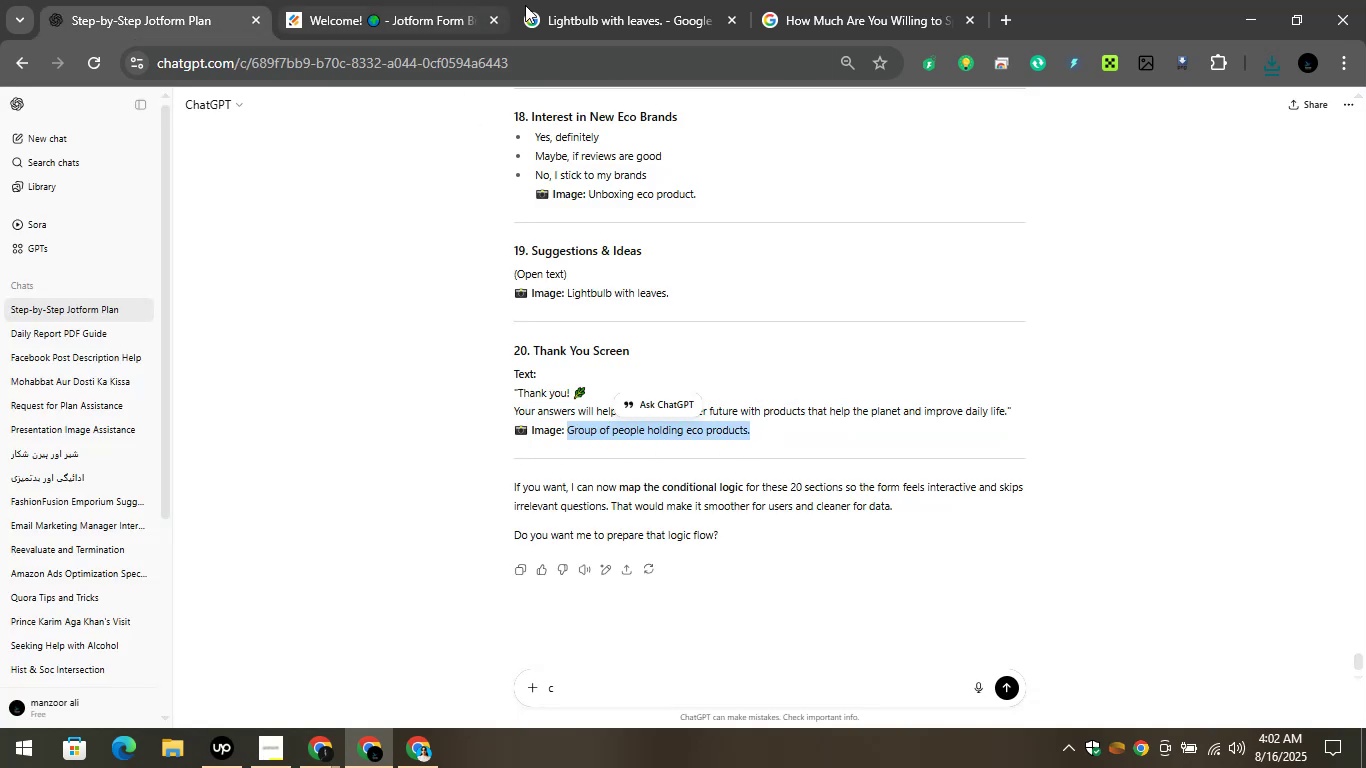 
left_click([586, 8])
 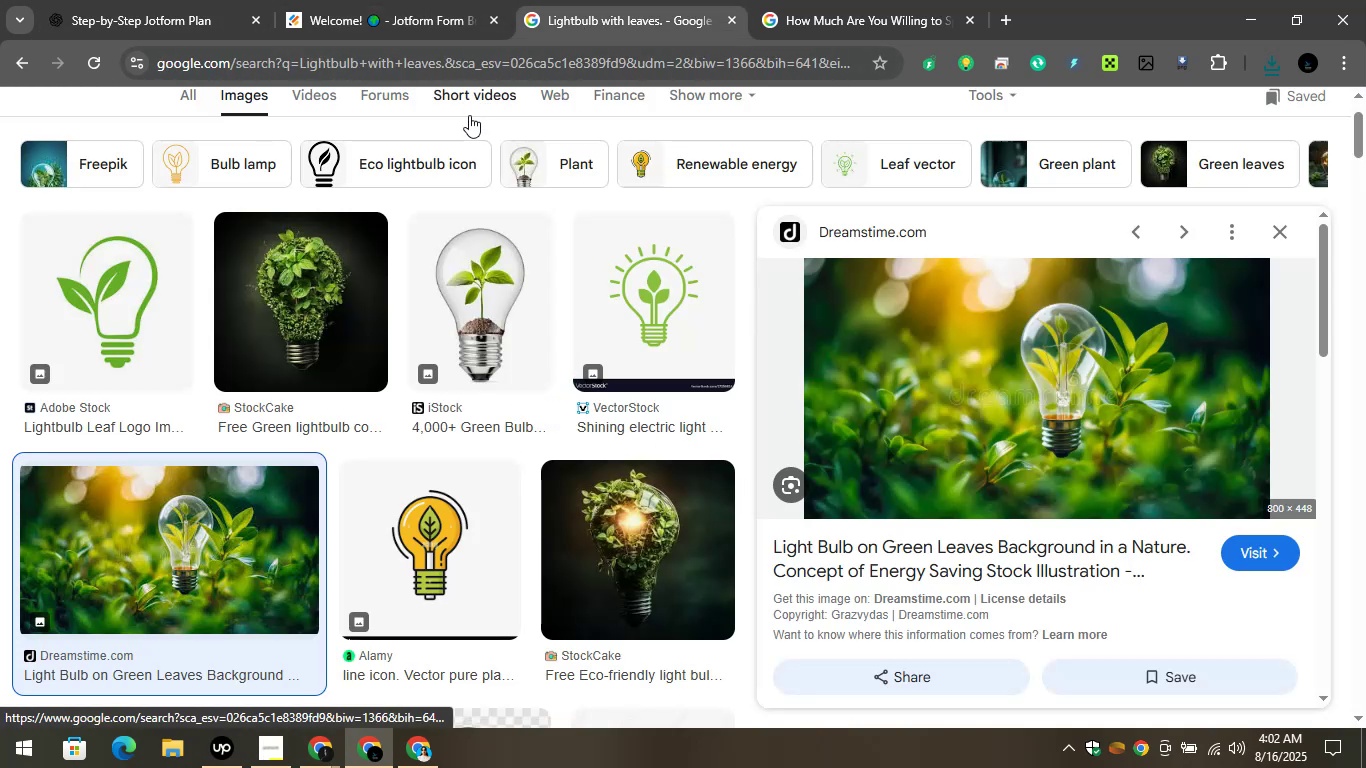 
scroll: coordinate [483, 182], scroll_direction: up, amount: 3.0
 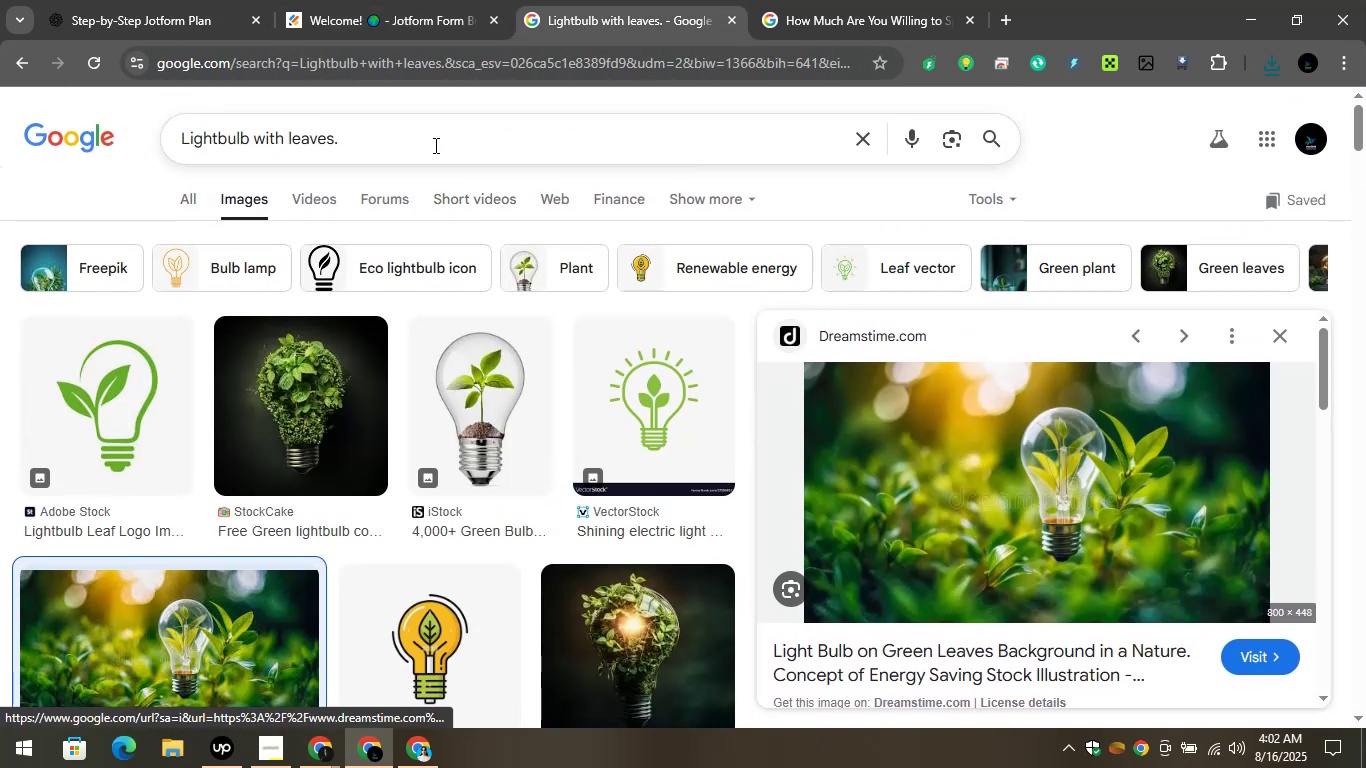 
left_click([434, 145])
 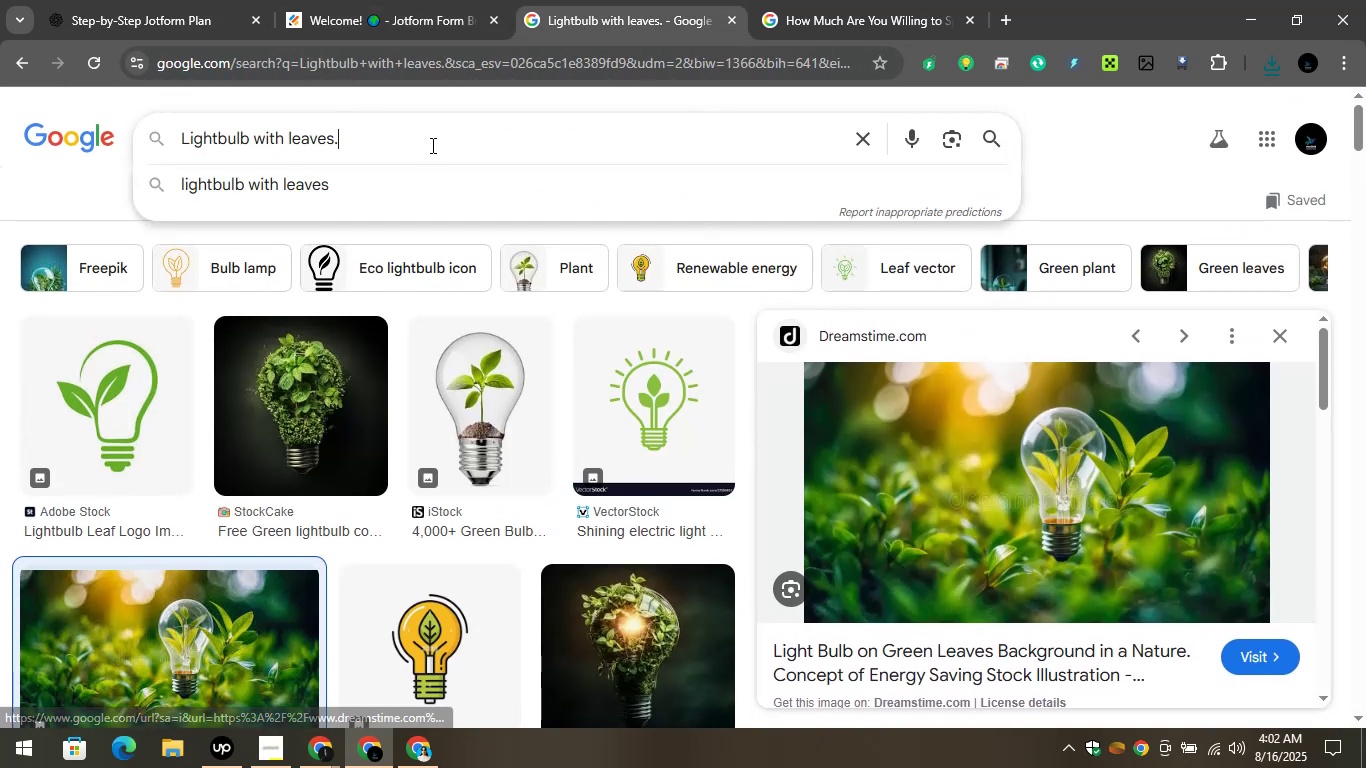 
key(Control+A)
 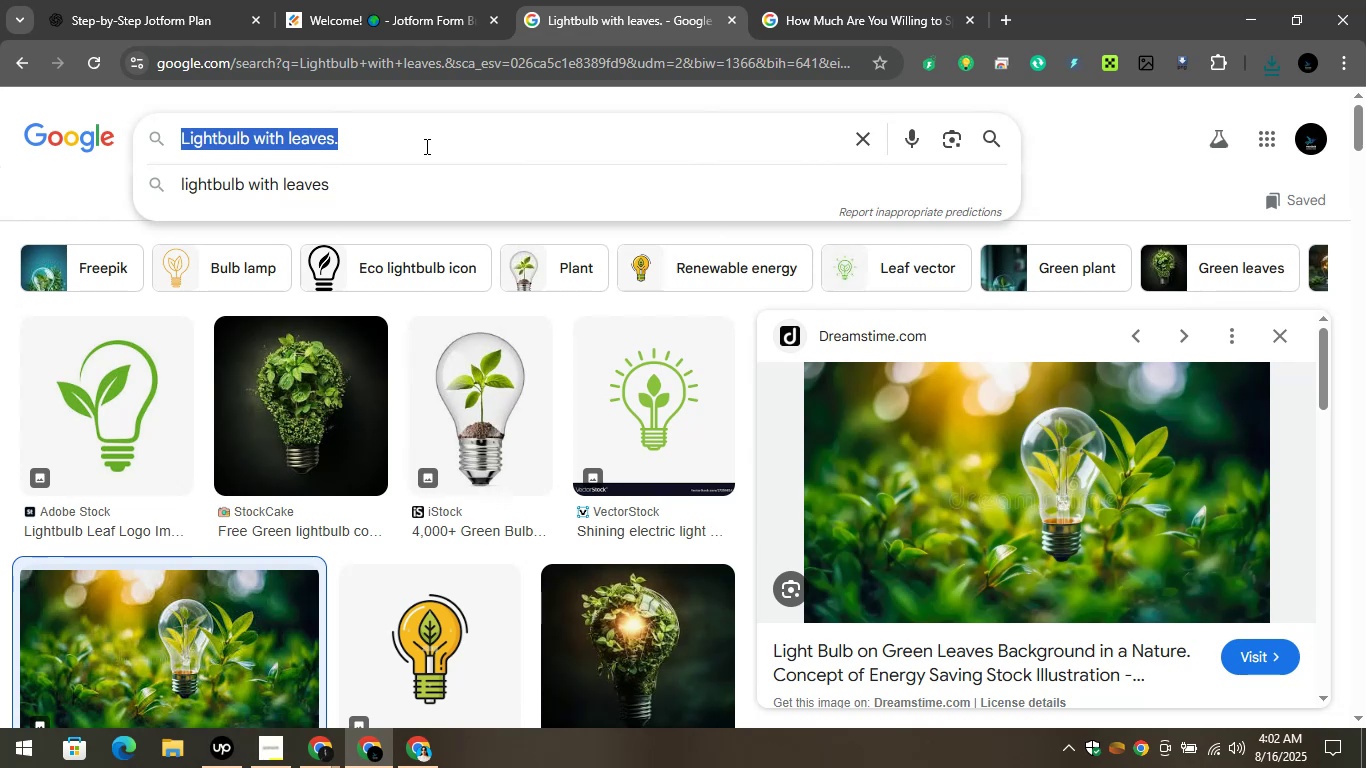 
key(Control+V)
 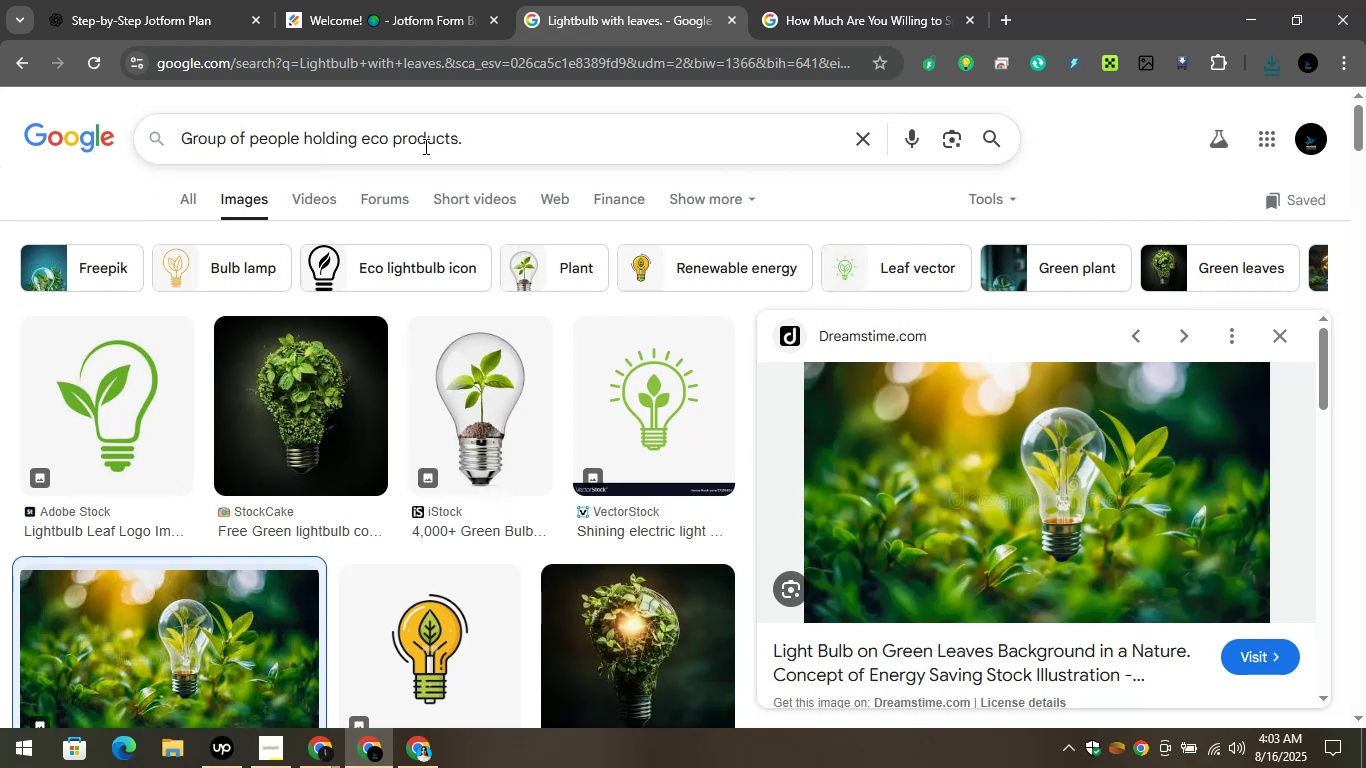 
key(Enter)
 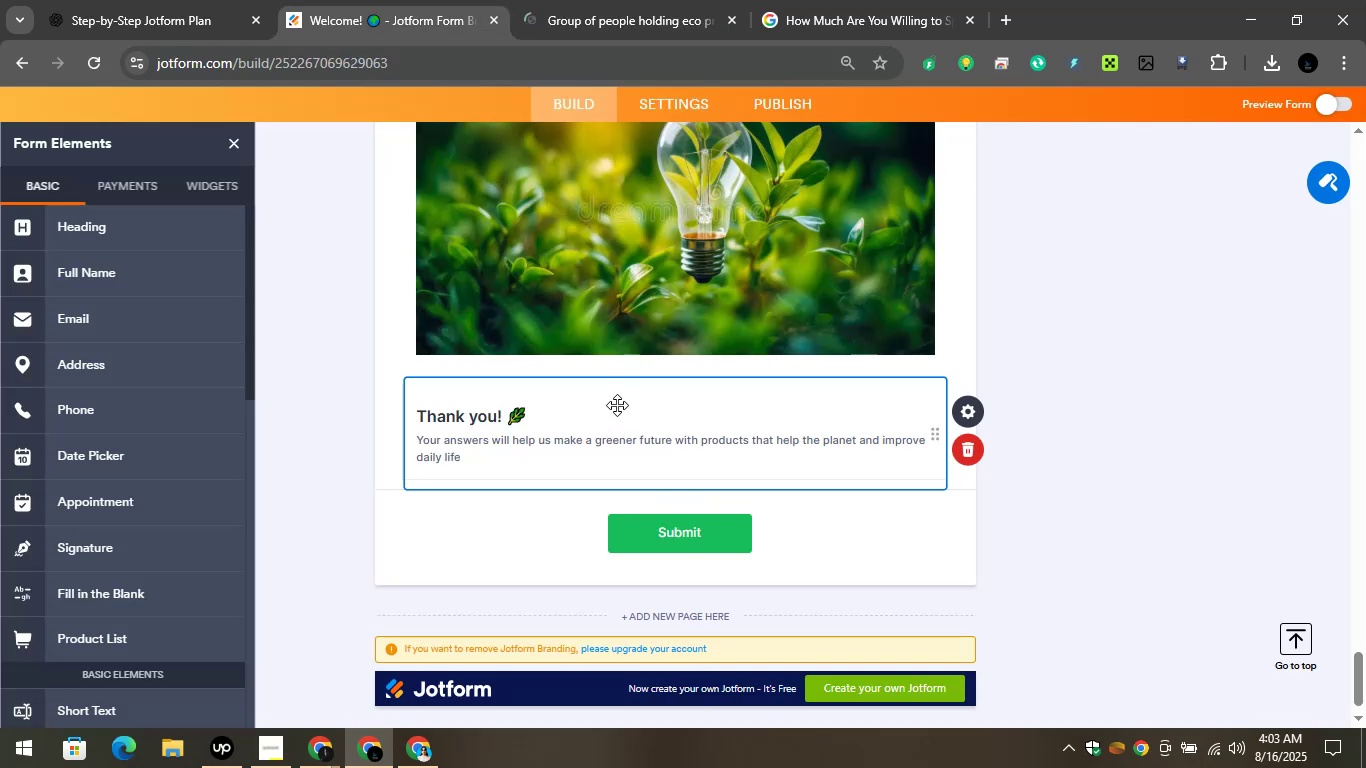 
scroll: coordinate [589, 345], scroll_direction: up, amount: 5.0
 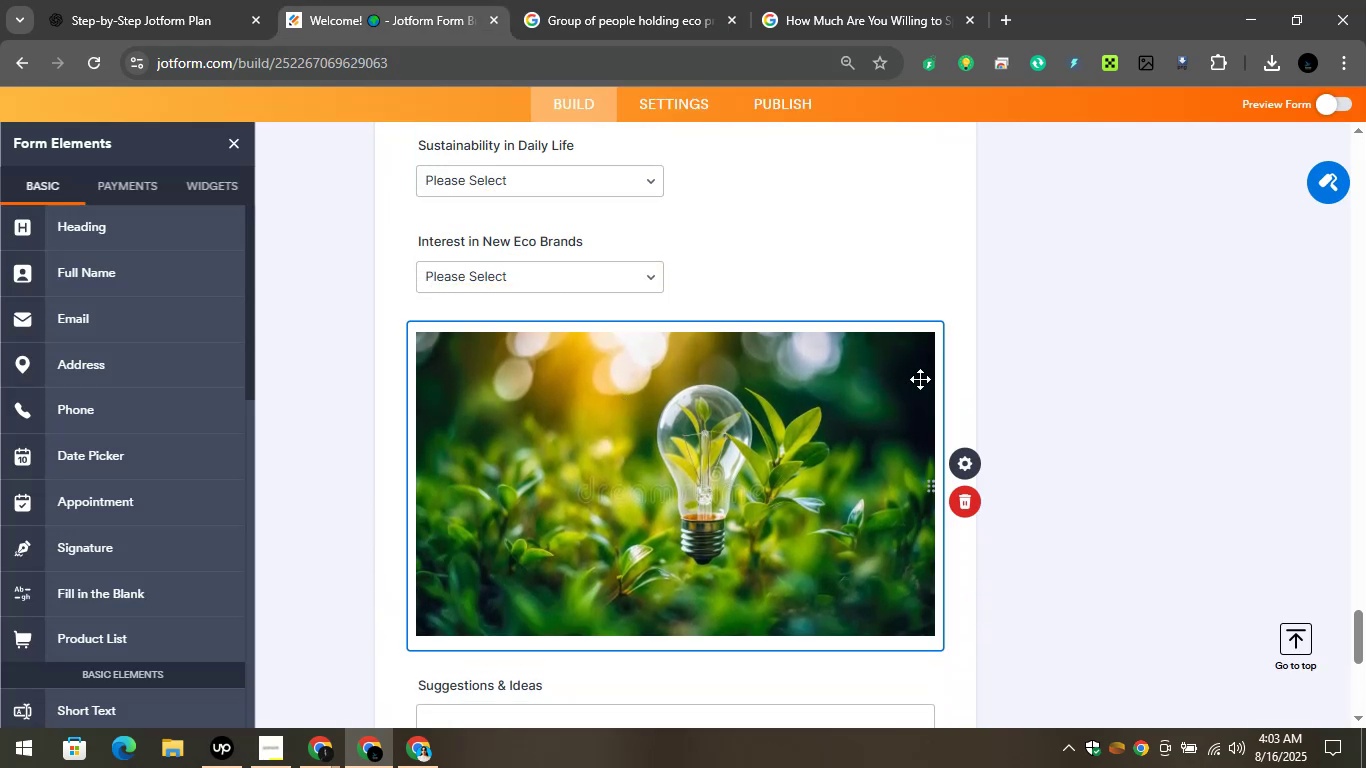 
left_click([1170, 491])
 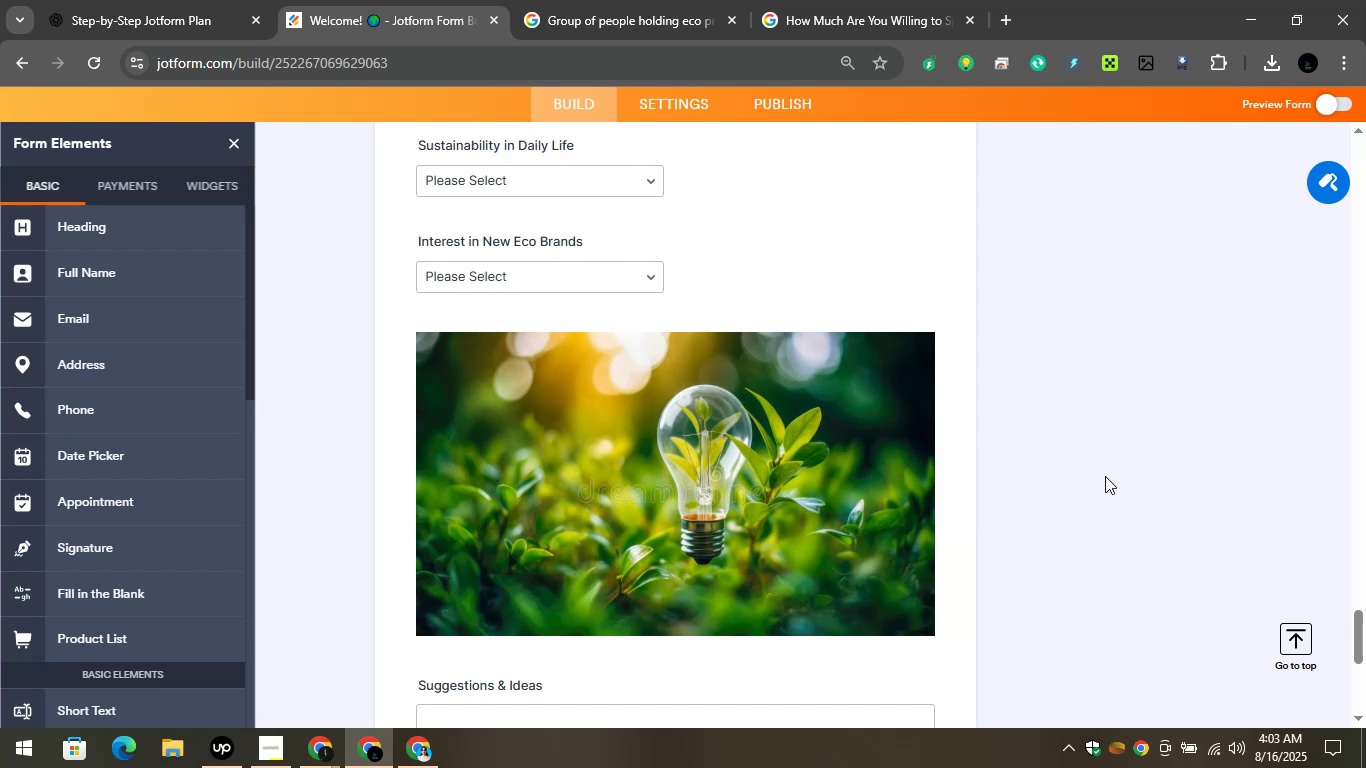 
scroll: coordinate [1105, 476], scroll_direction: down, amount: 5.0
 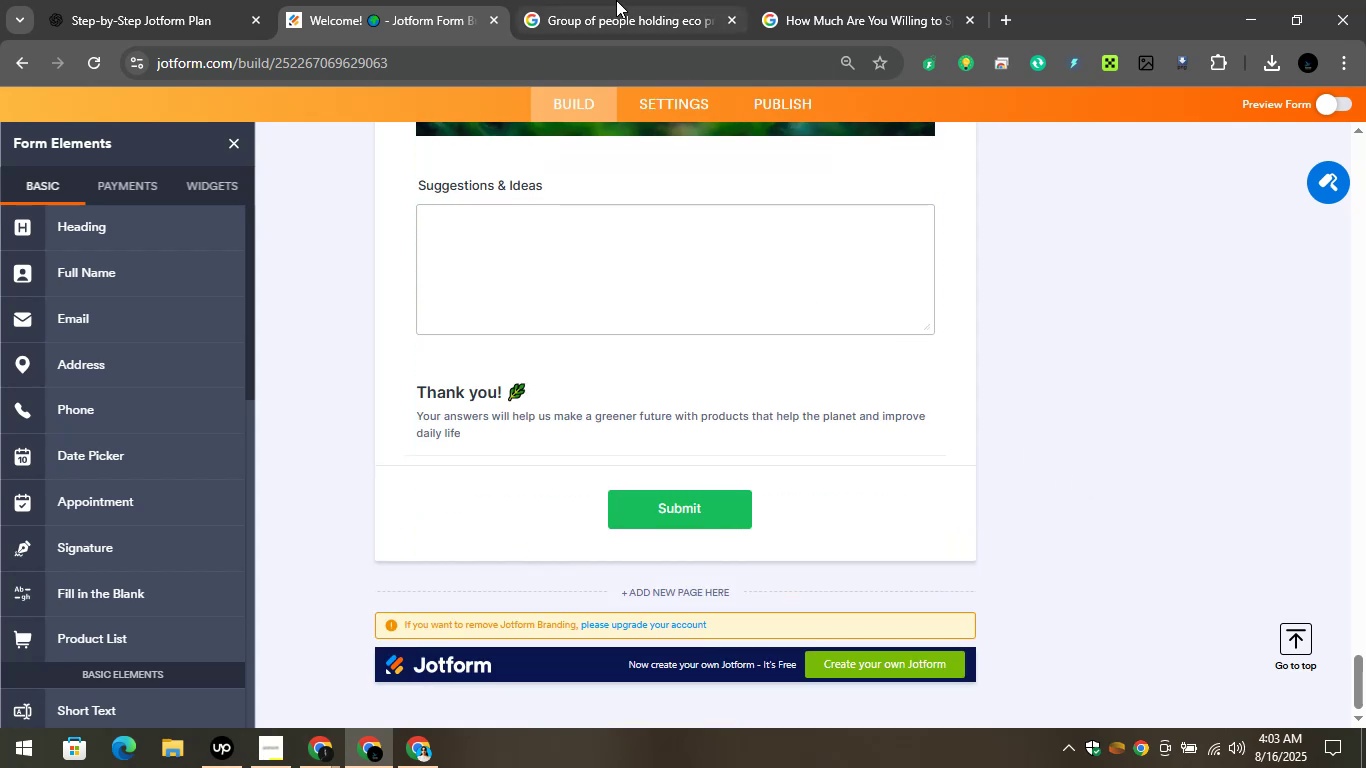 
left_click([607, 0])
 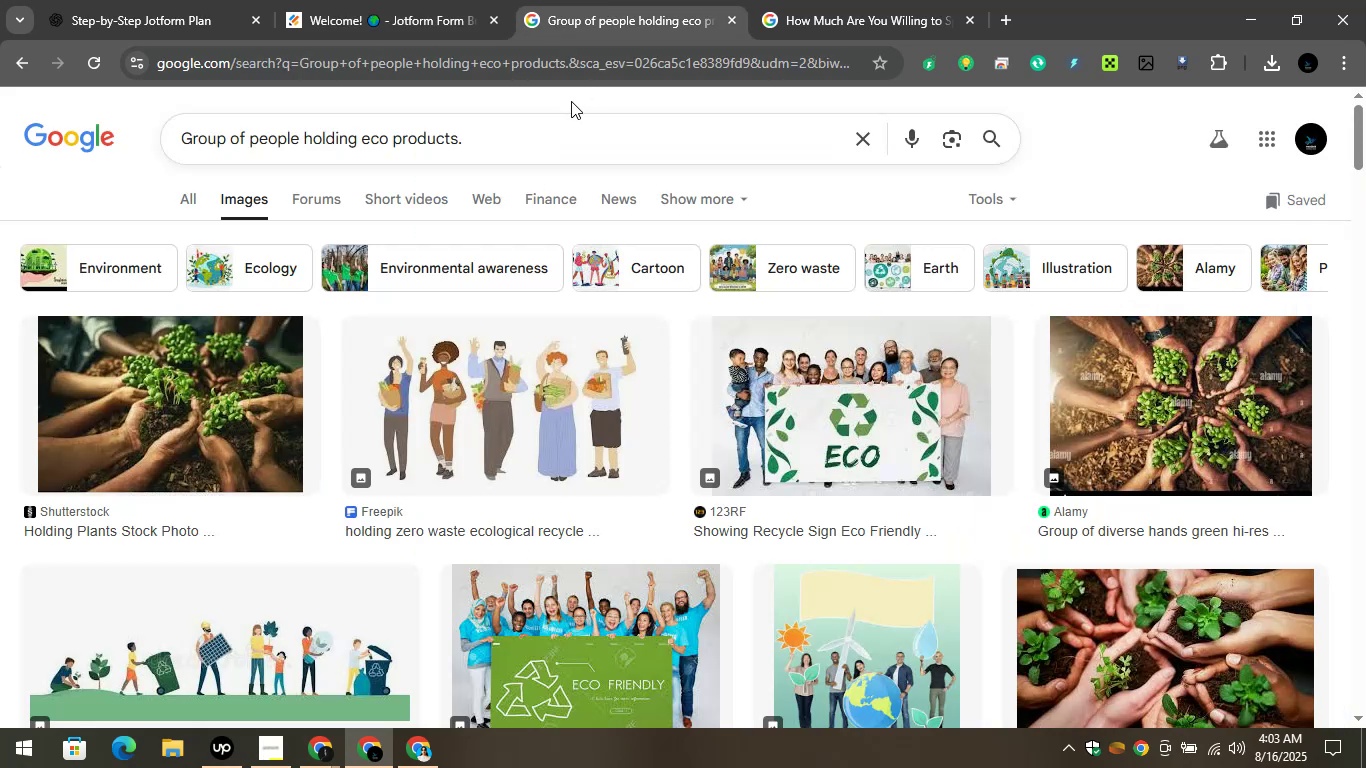 
scroll: coordinate [683, 328], scroll_direction: down, amount: 6.0
 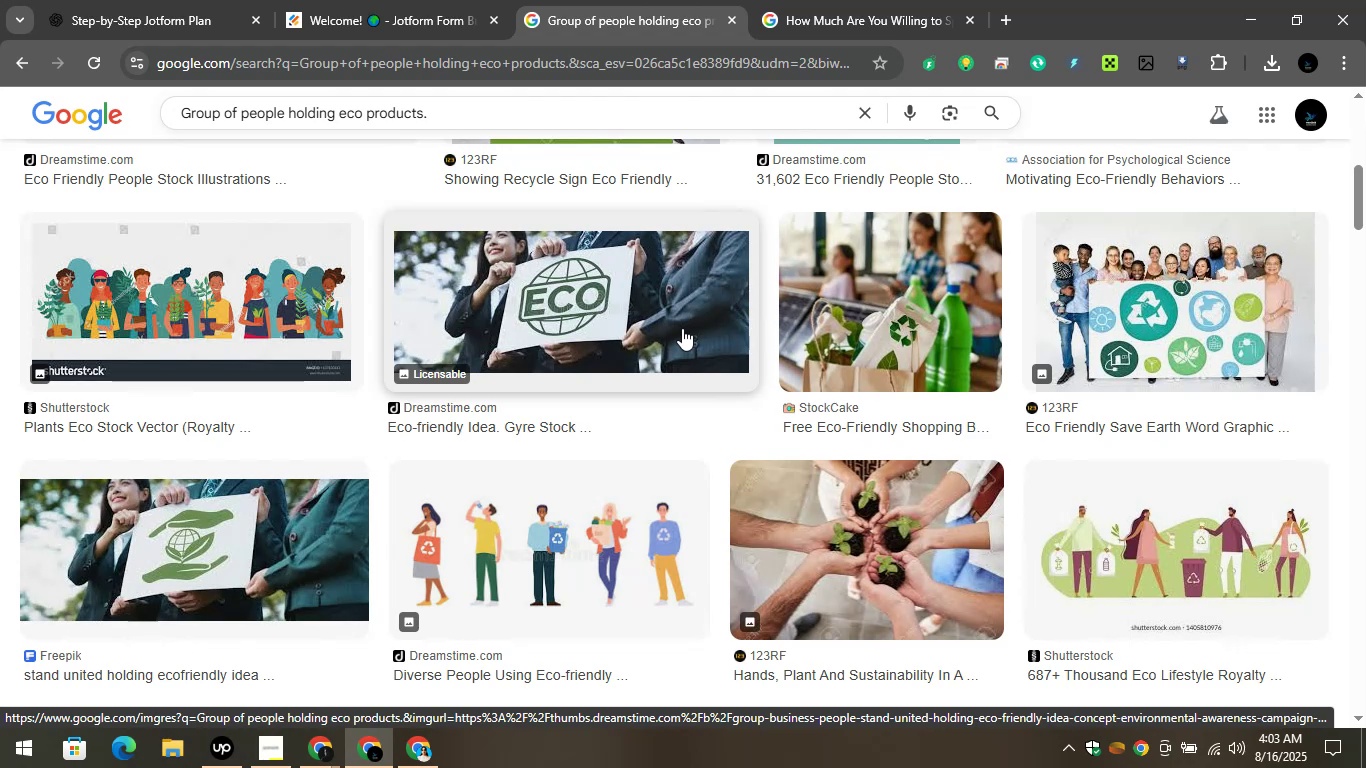 
scroll: coordinate [682, 328], scroll_direction: up, amount: 4.0
 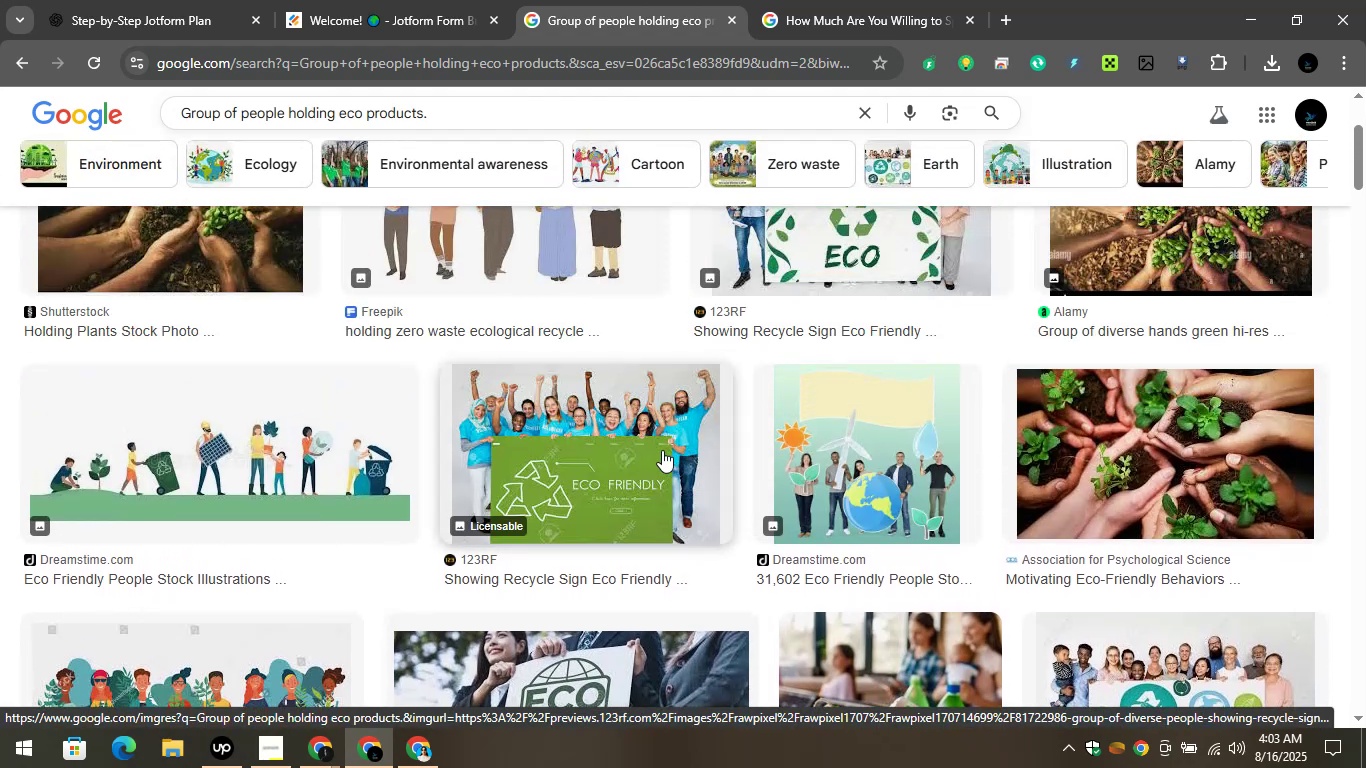 
left_click([635, 451])
 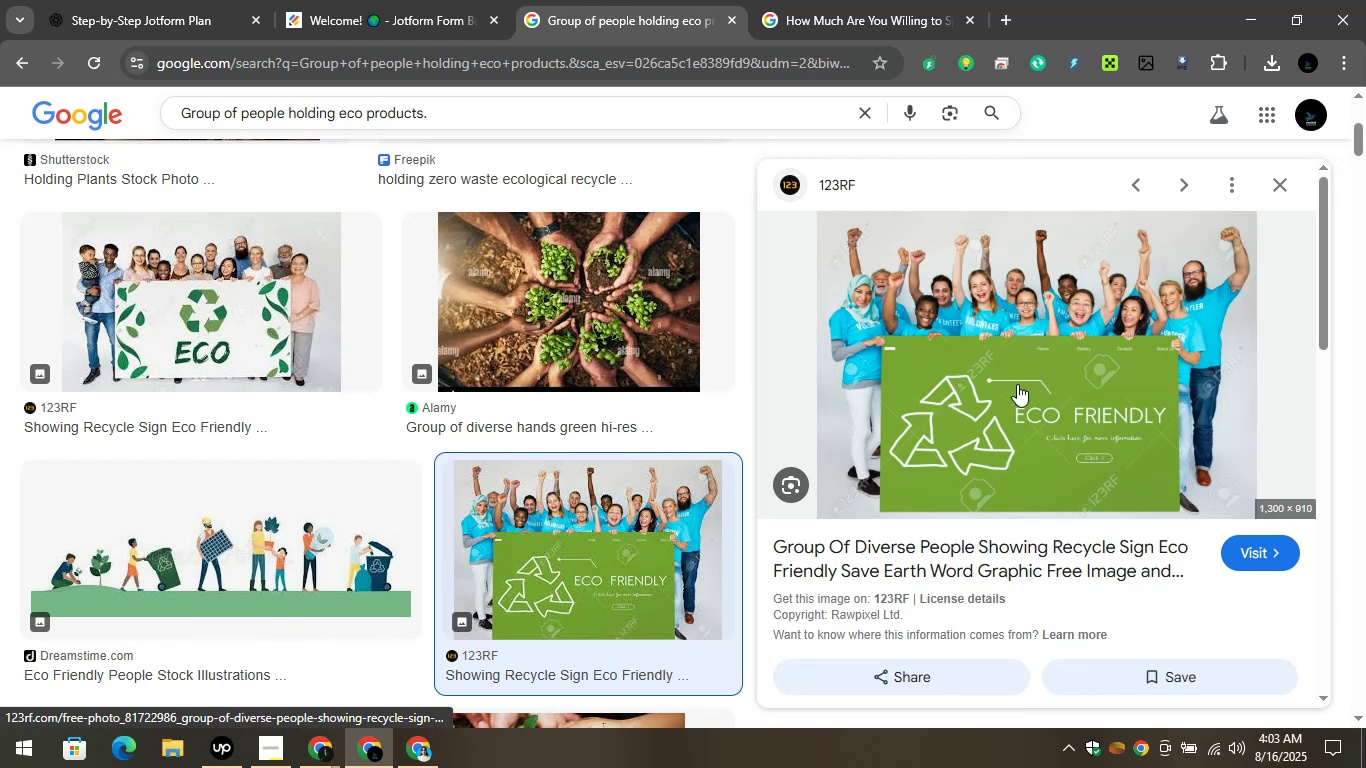 
wait(6.62)
 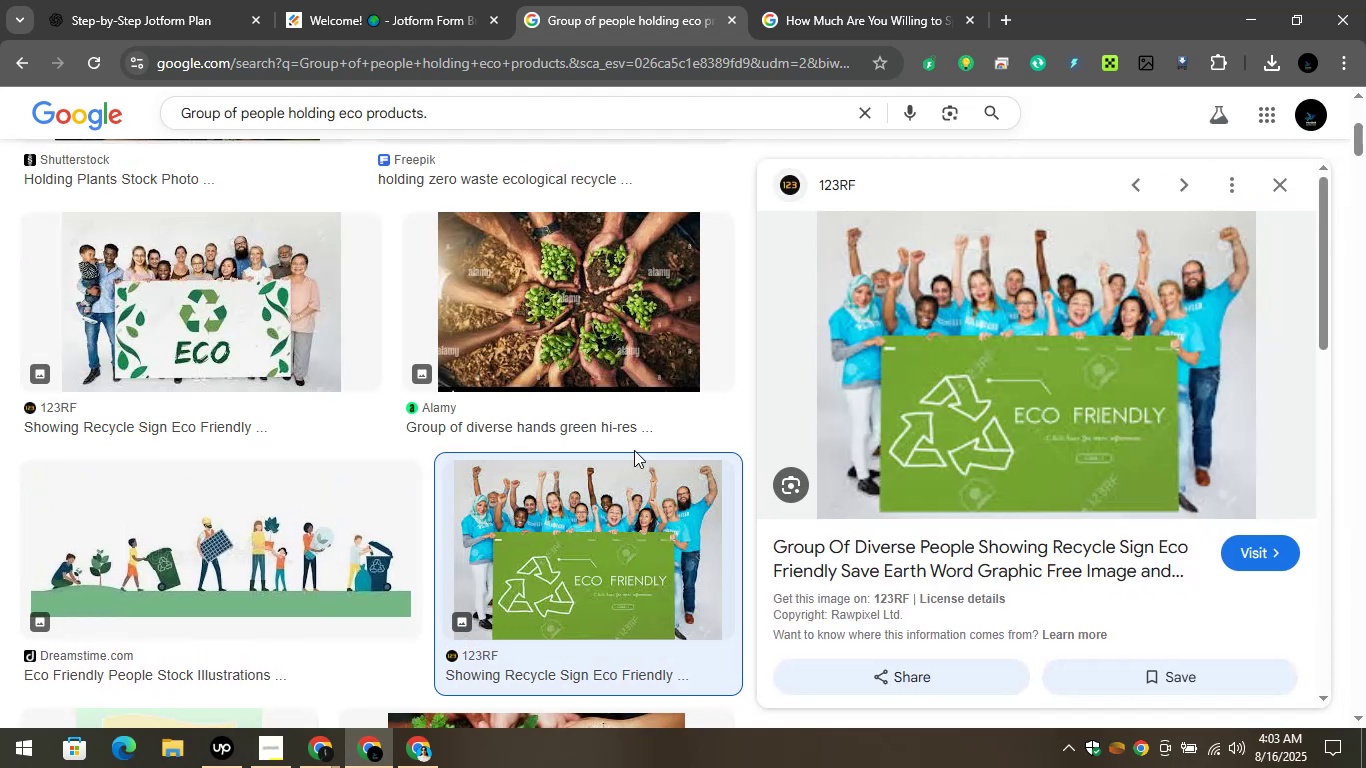 
left_click([1156, 628])
 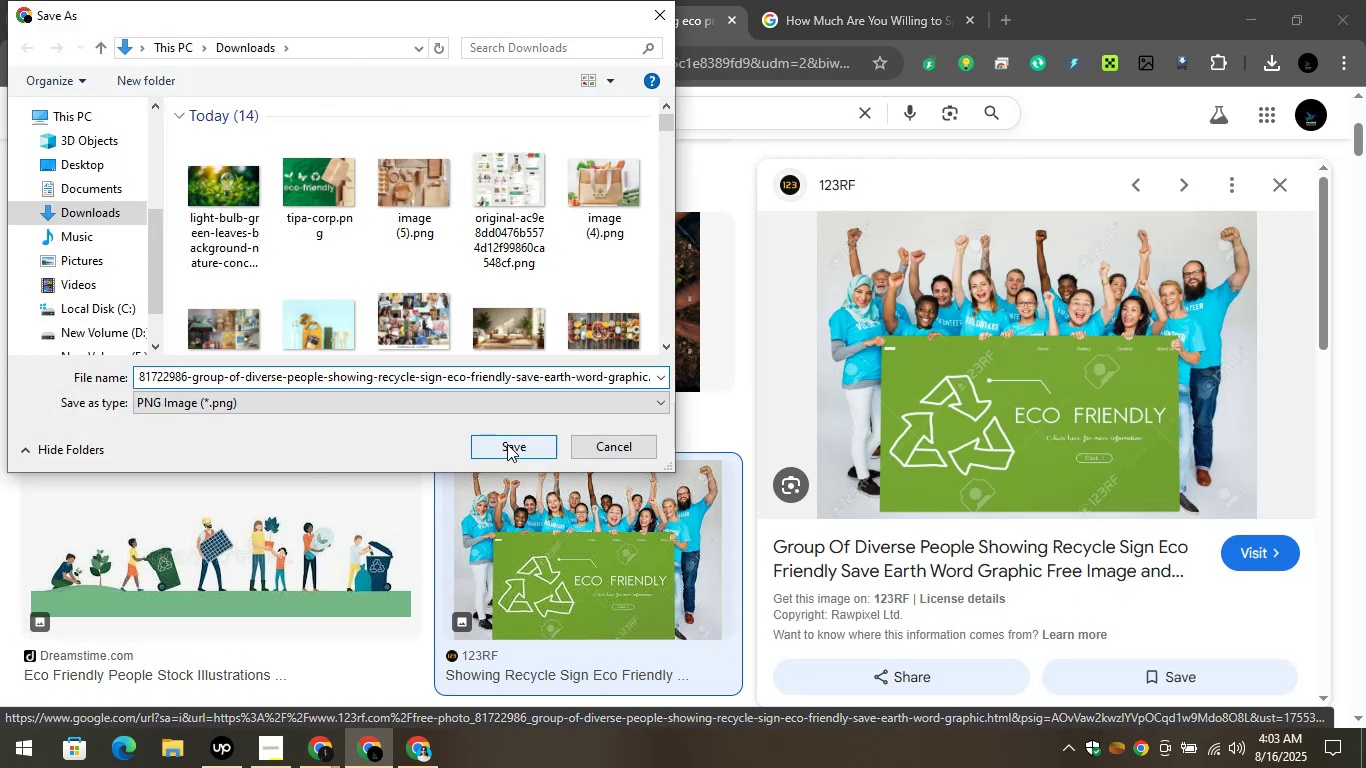 
left_click([403, 0])
 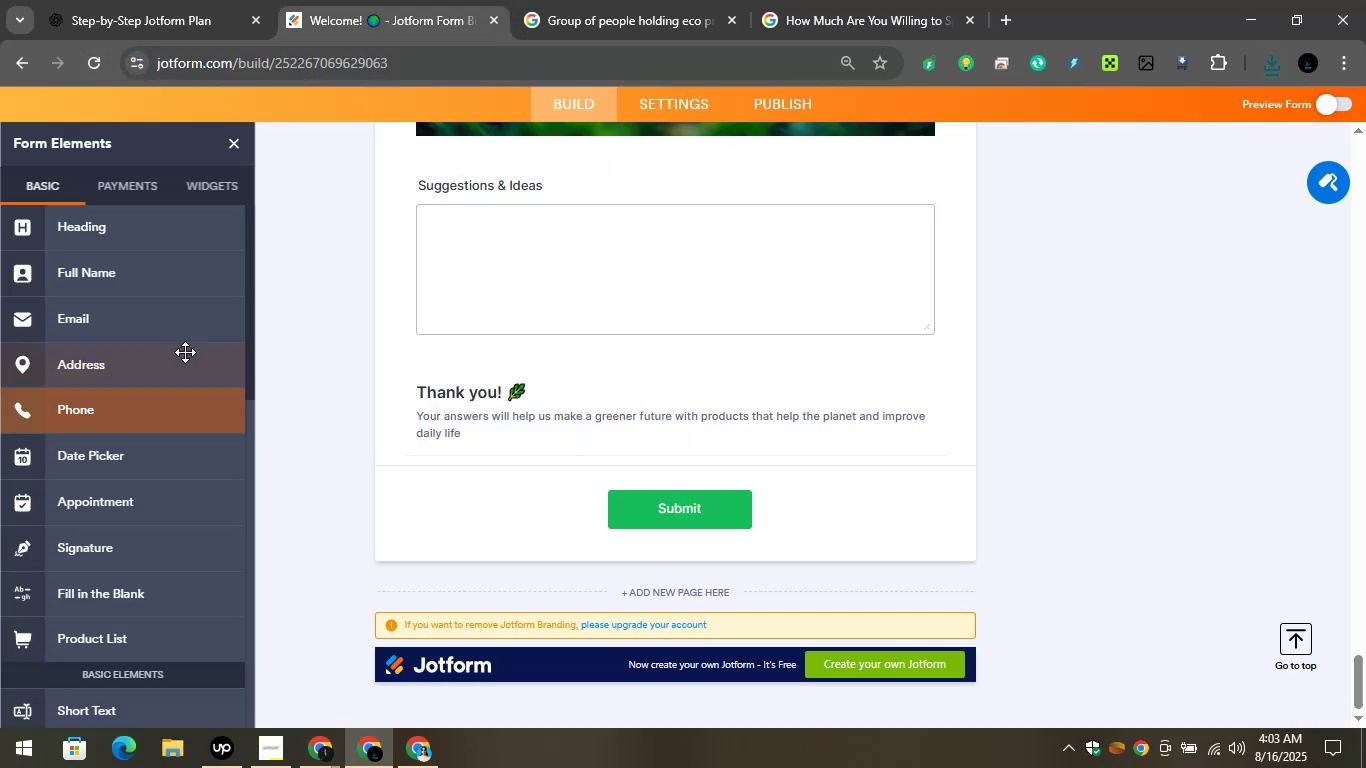 
scroll: coordinate [109, 450], scroll_direction: down, amount: 4.0
 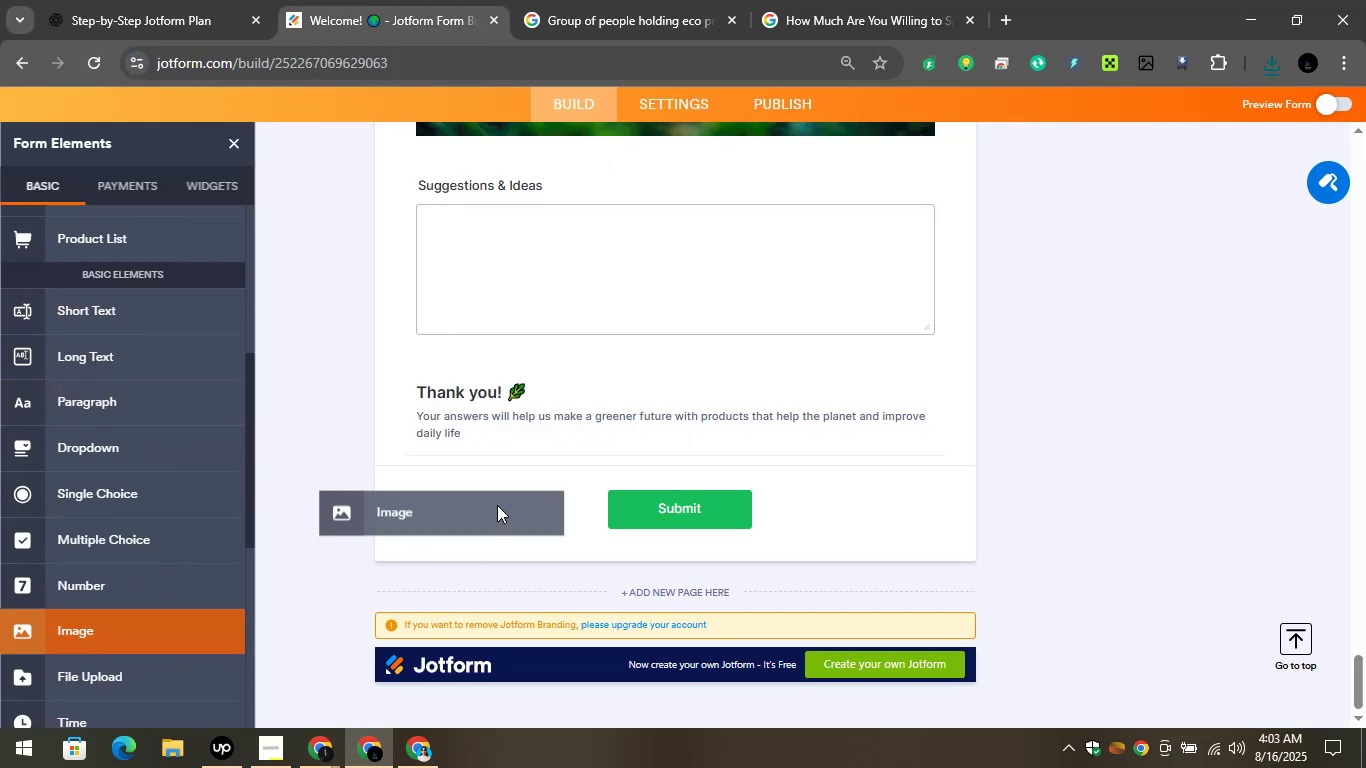 
mouse_move([641, 373])
 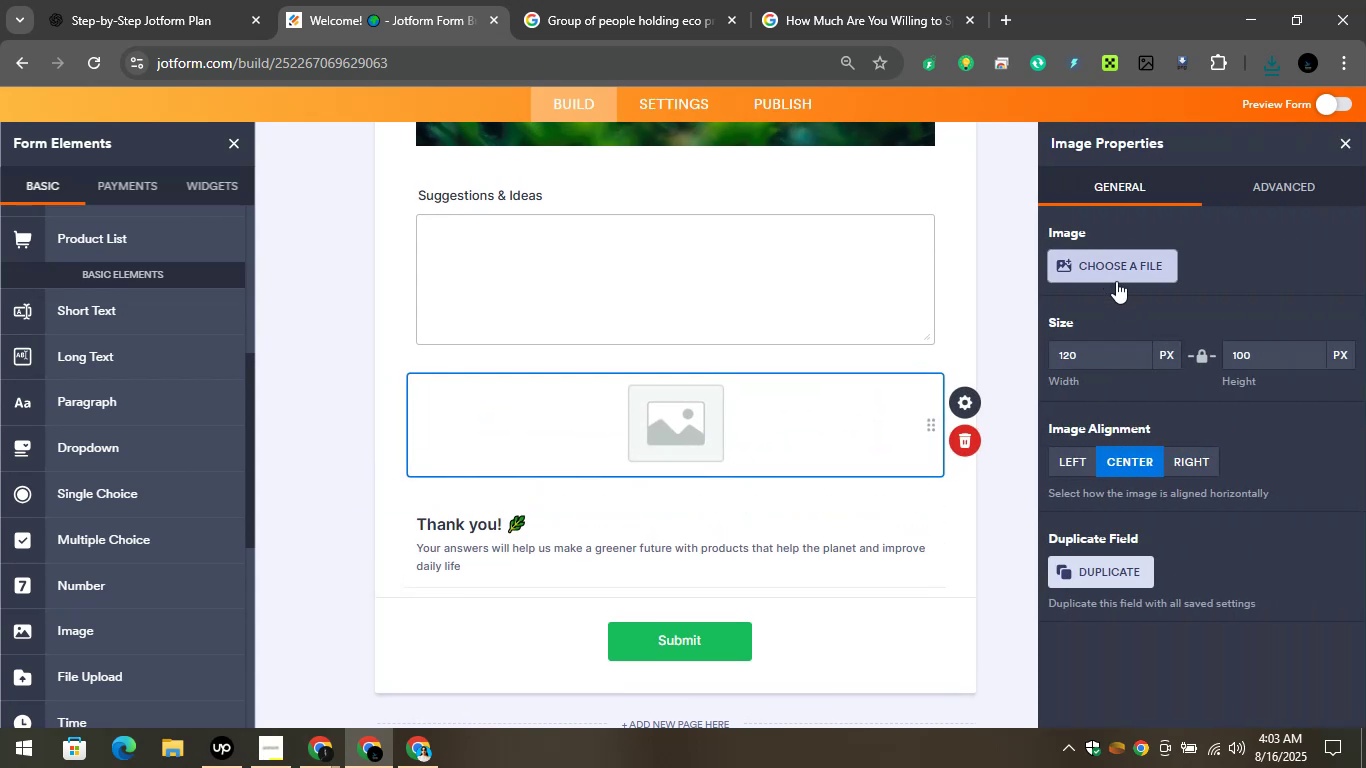 
left_click([1117, 282])
 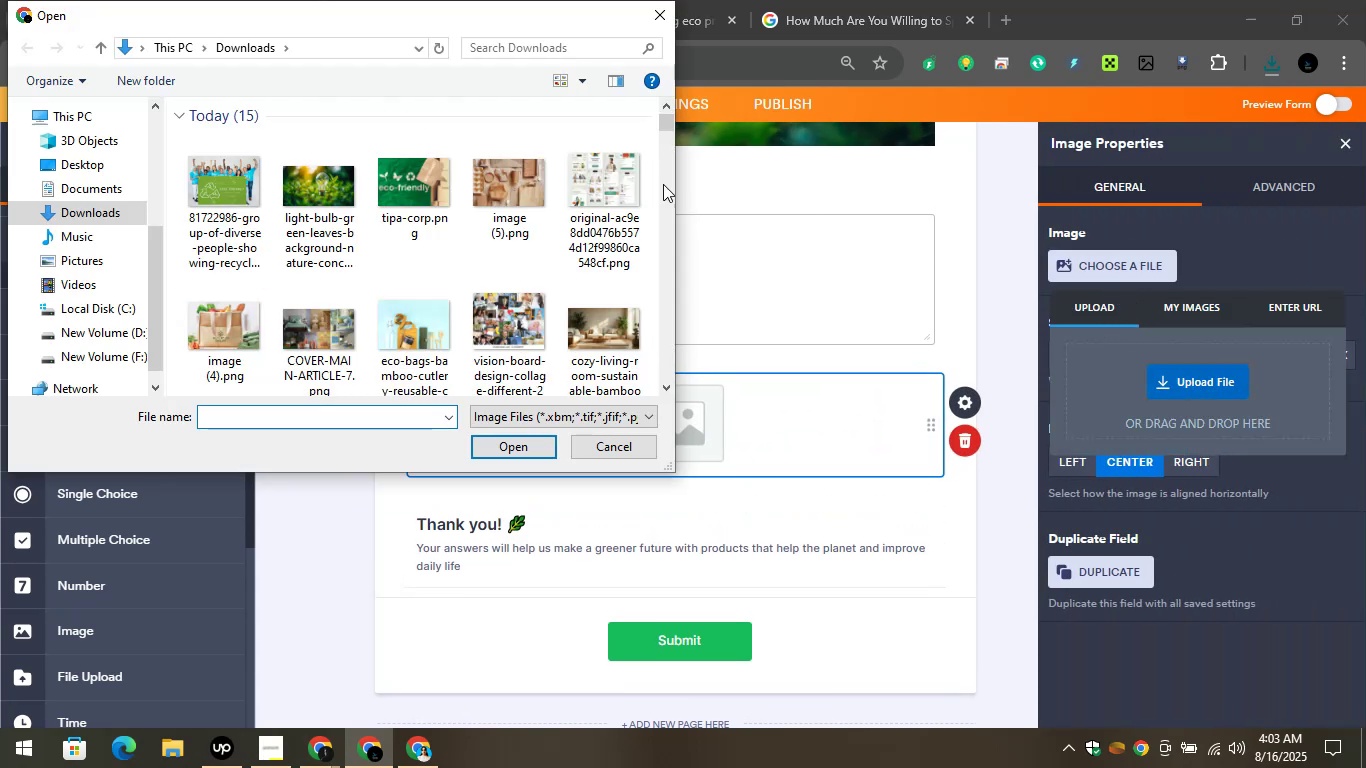 
left_click([256, 217])
 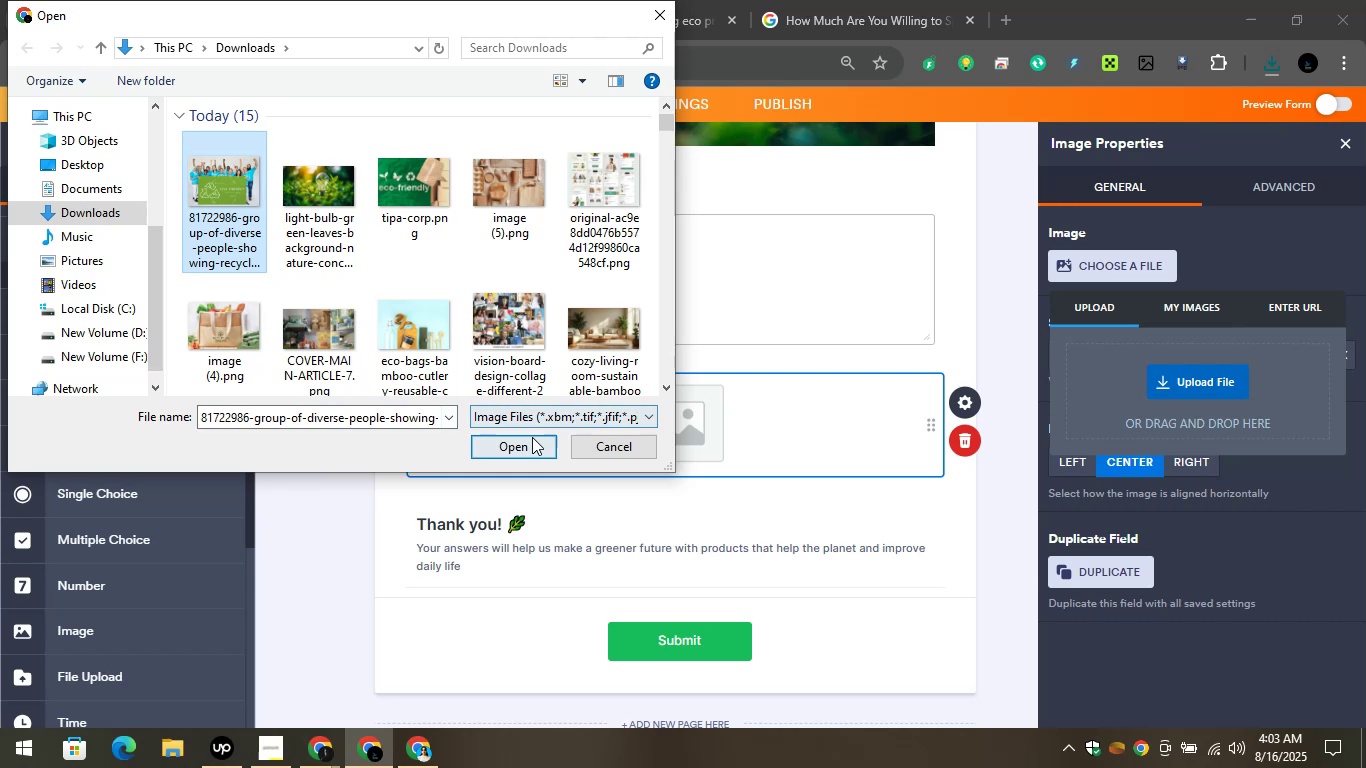 
left_click([532, 437])
 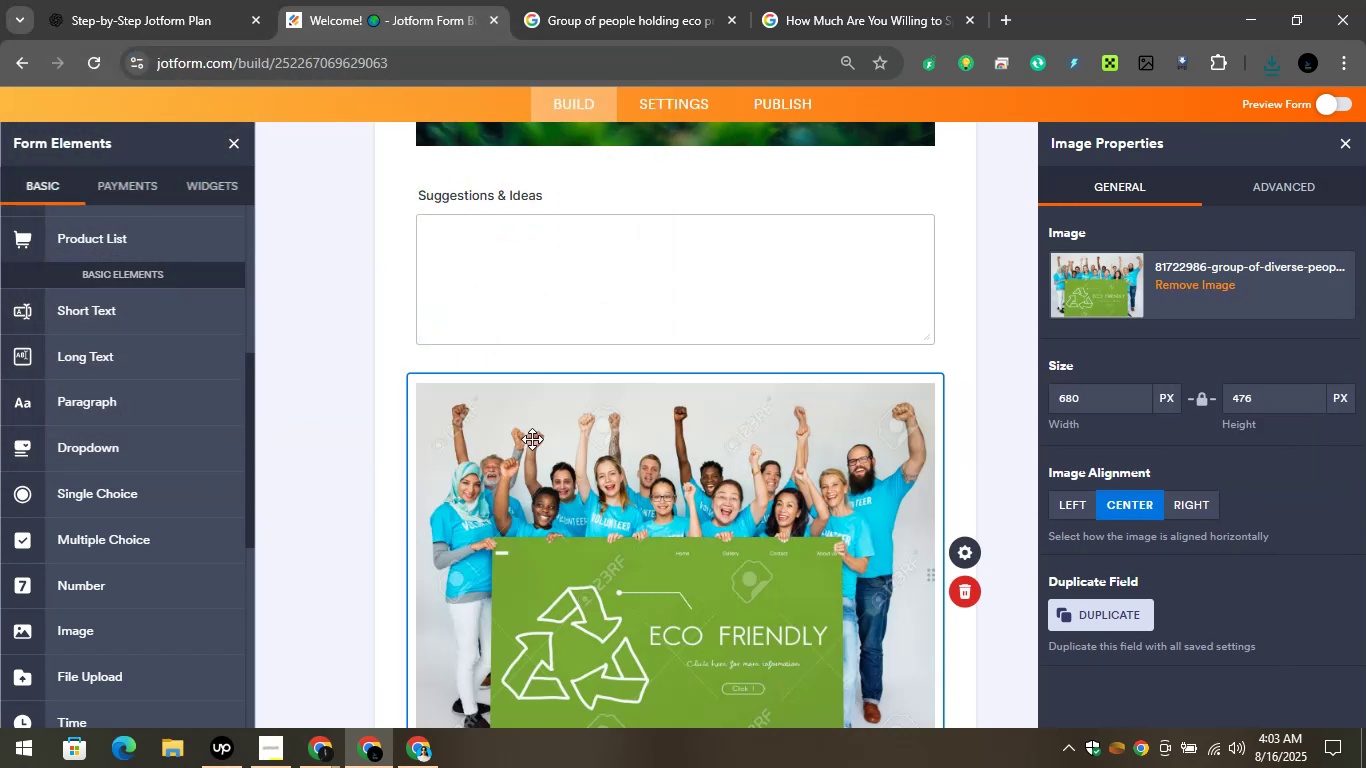 
wait(13.83)
 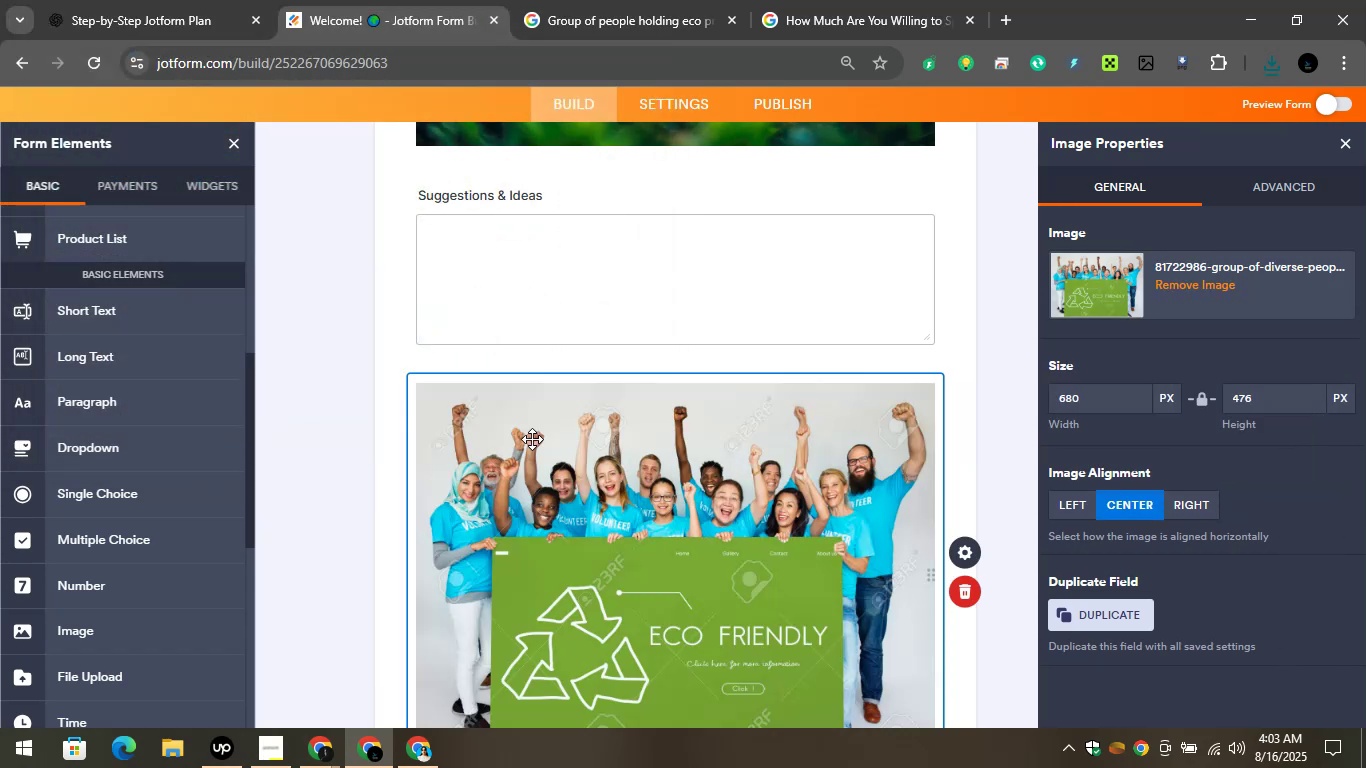 
left_click([381, 484])
 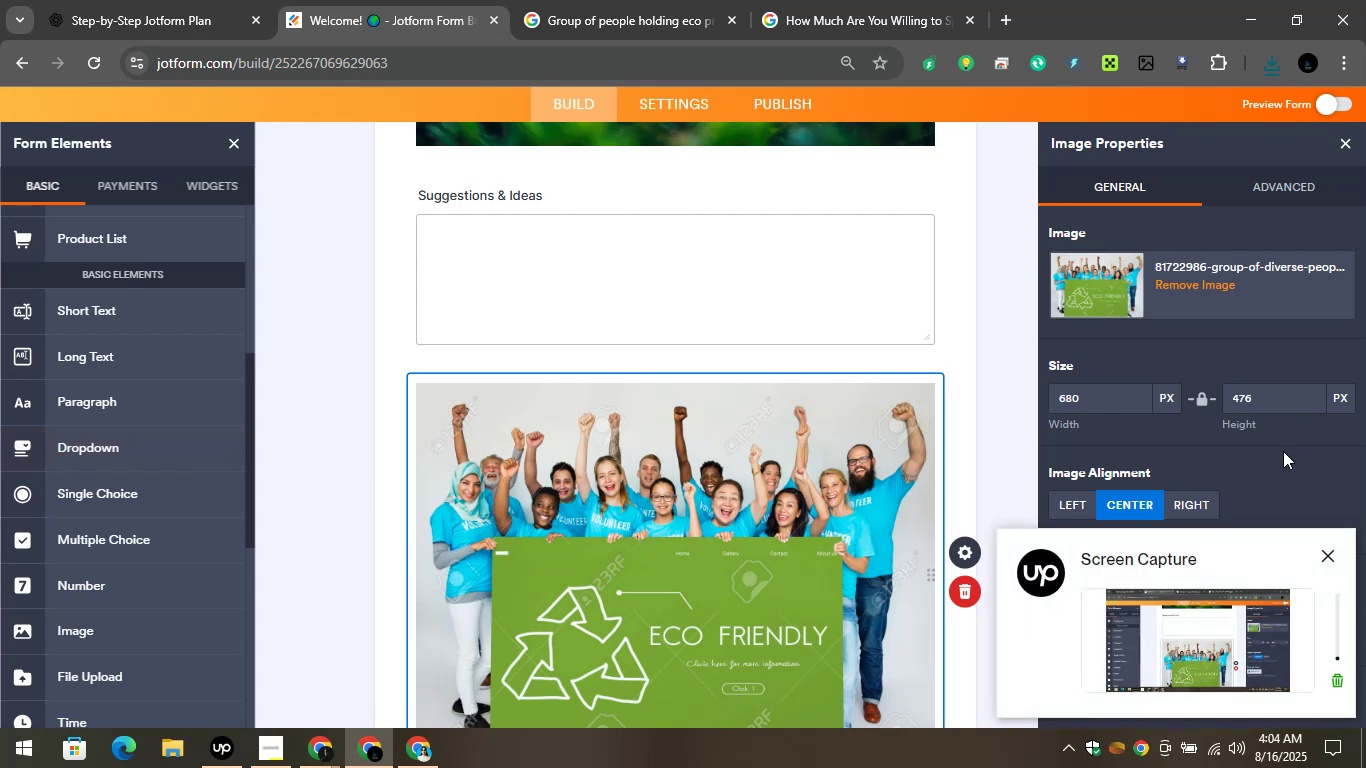 
scroll: coordinate [181, 468], scroll_direction: down, amount: 15.0
 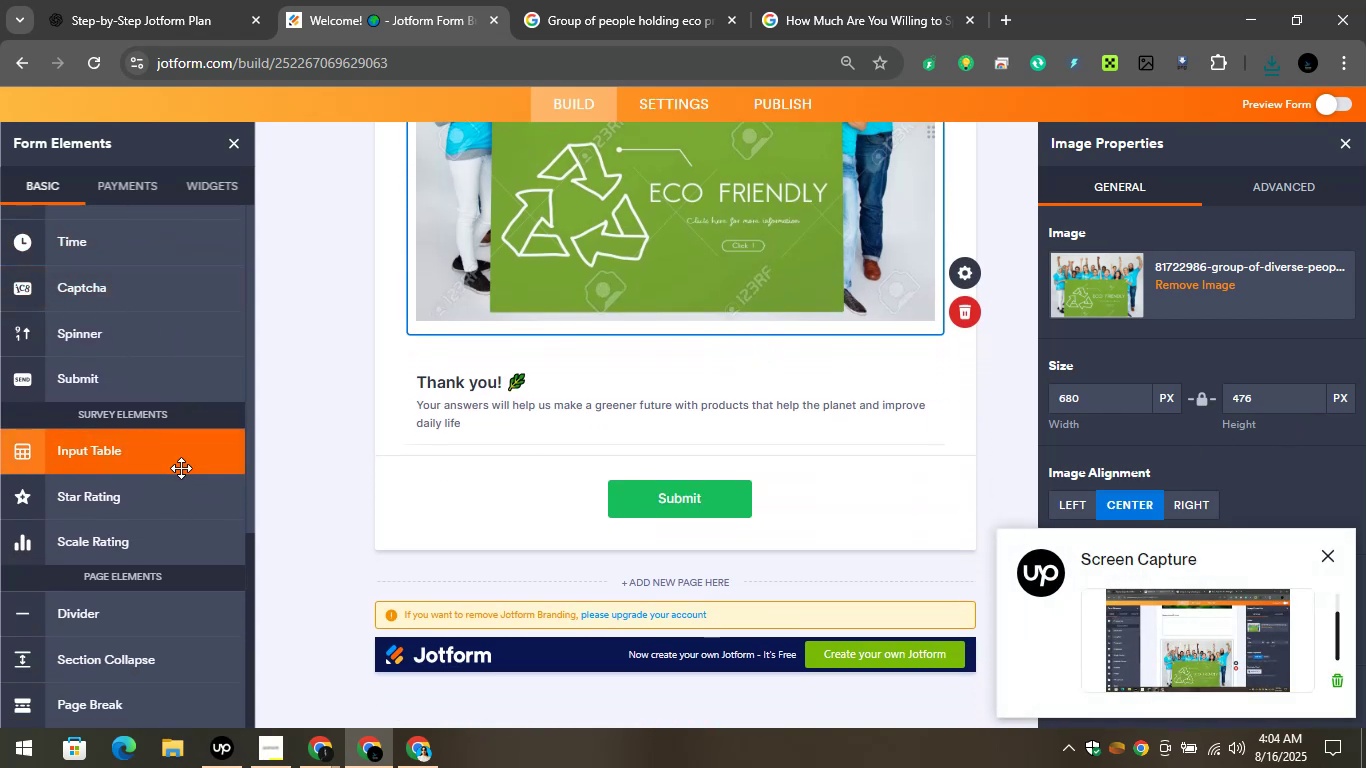 
scroll: coordinate [181, 468], scroll_direction: up, amount: 1.0
 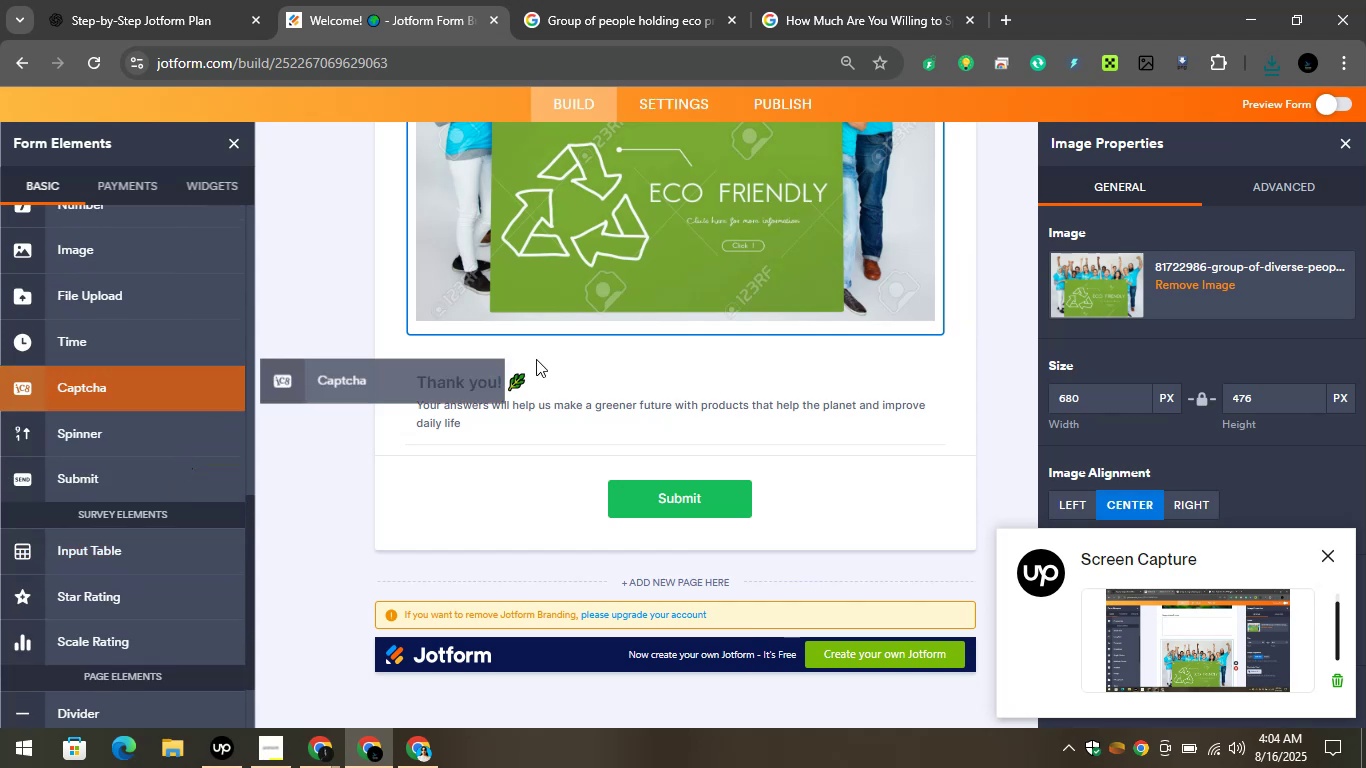 
mouse_move([596, 393])
 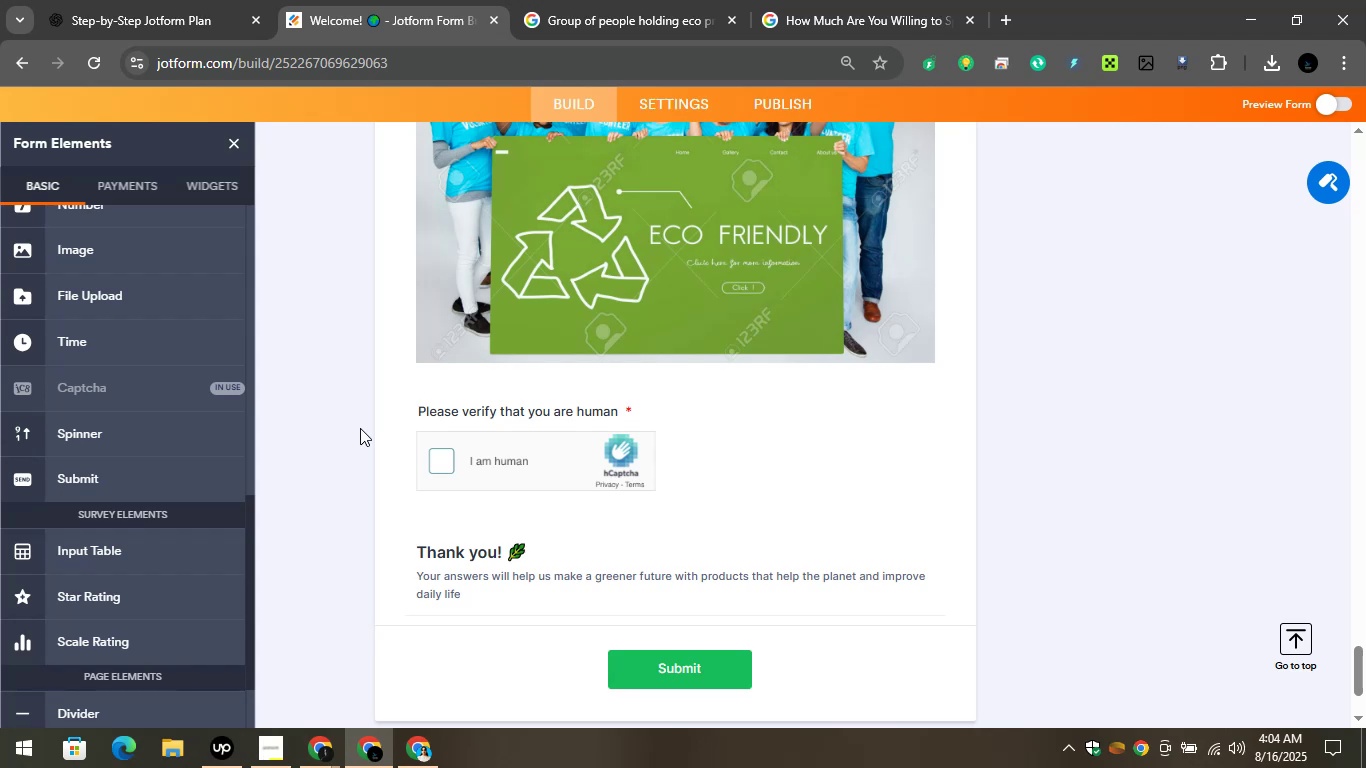 
wait(26.9)
 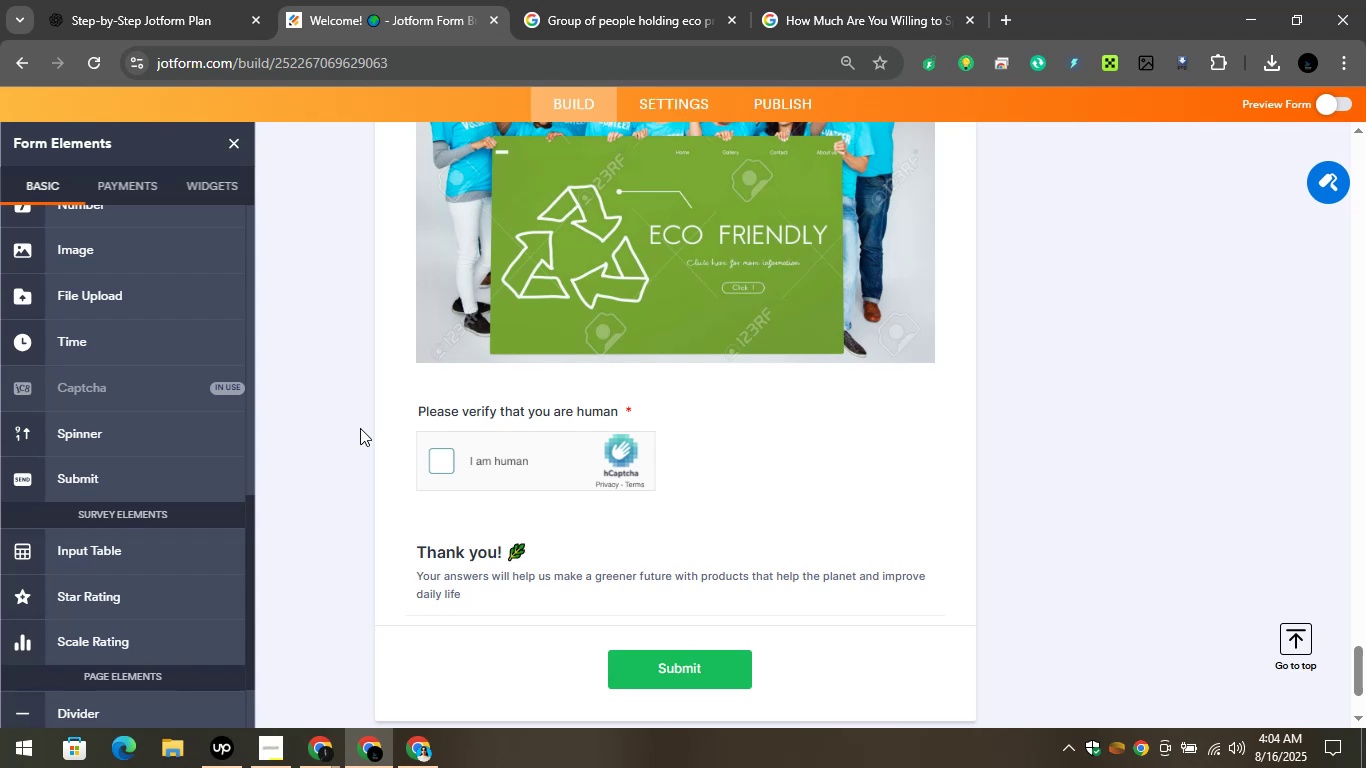 
scroll: coordinate [727, 583], scroll_direction: up, amount: 26.0
 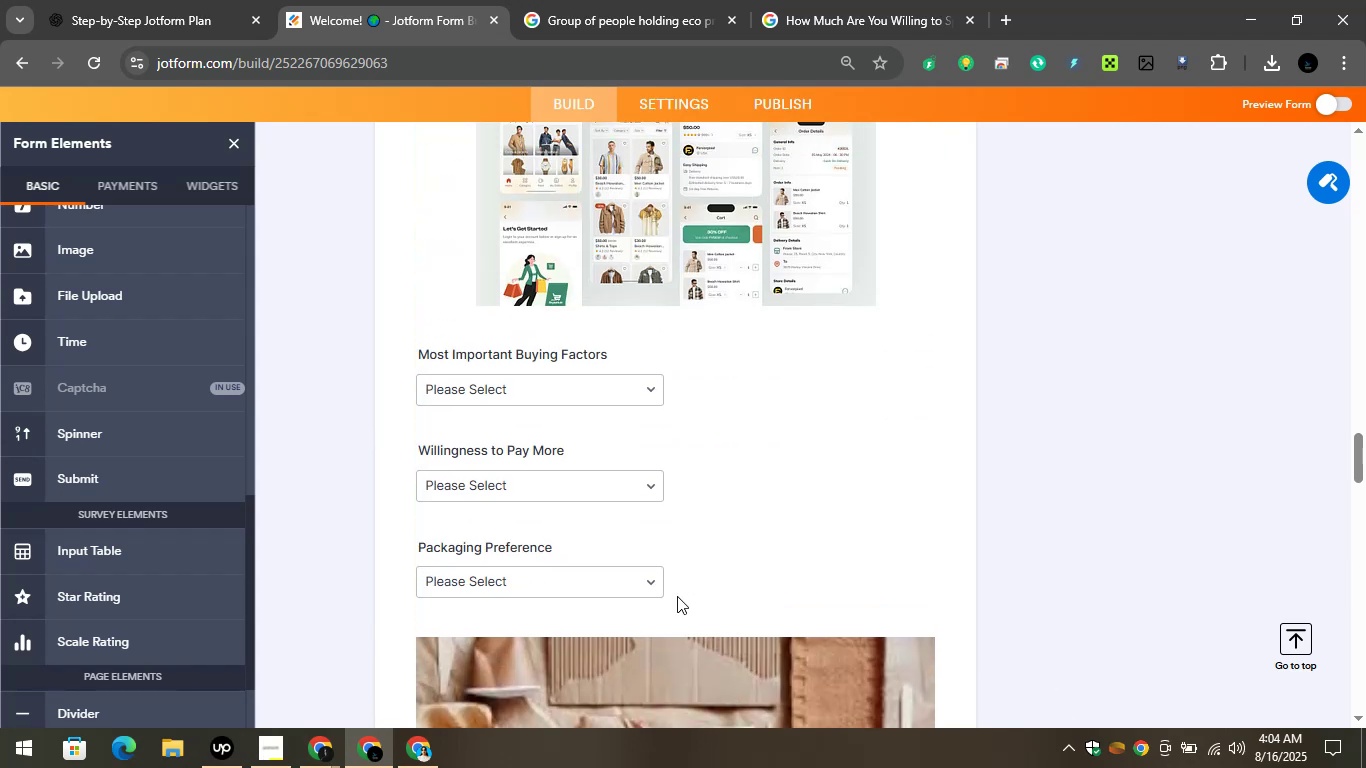 
hold_key(key=ControlLeft, duration=1.54)
scroll: coordinate [677, 596], scroll_direction: up, amount: 2.0
 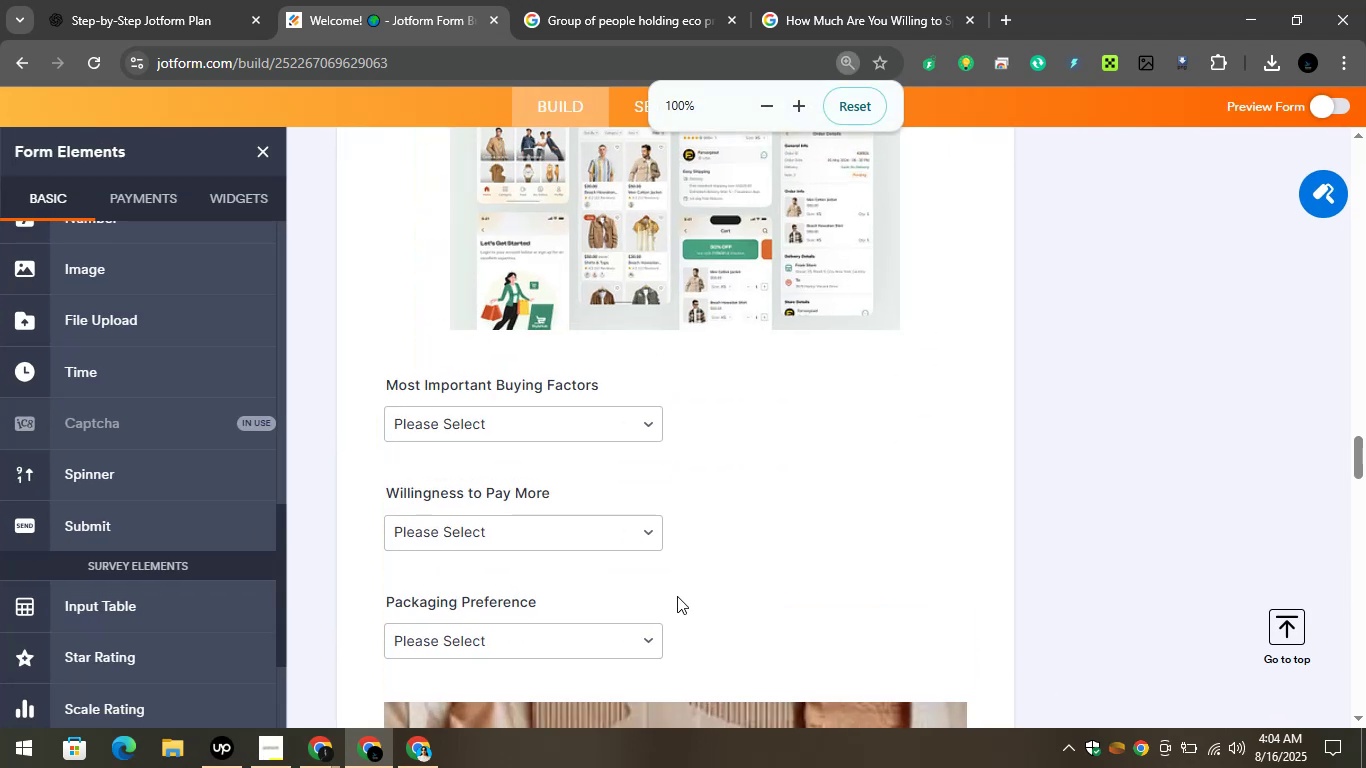 
scroll: coordinate [677, 596], scroll_direction: down, amount: 22.0
 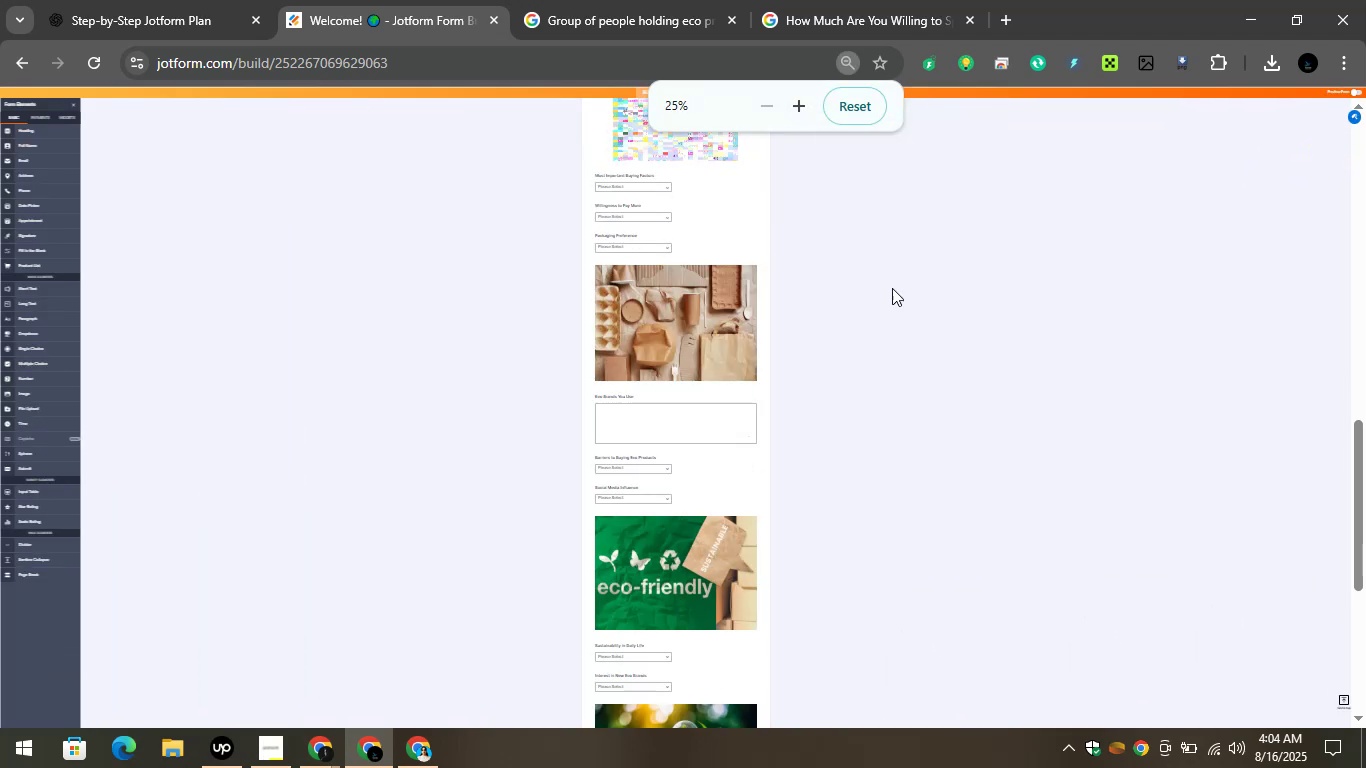 
hold_key(key=ControlLeft, duration=0.5)
 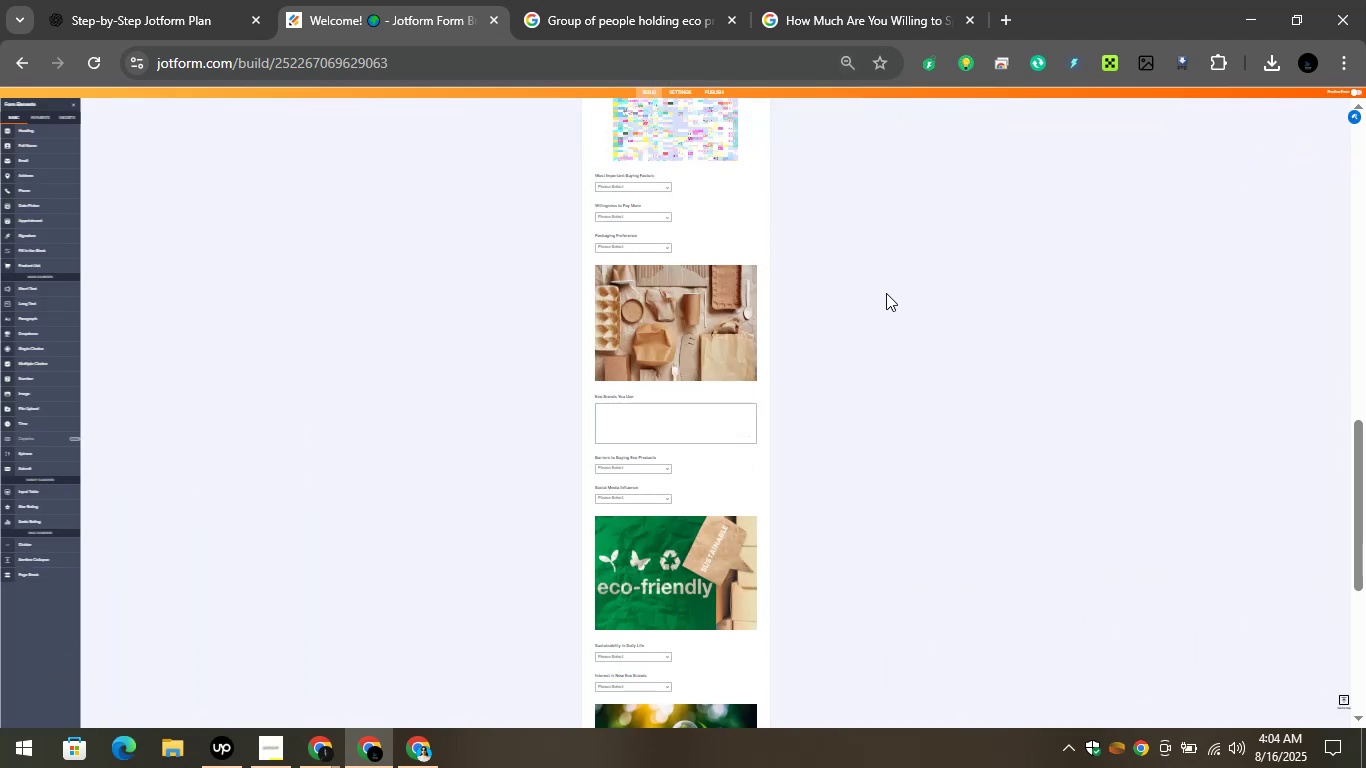 
scroll: coordinate [864, 300], scroll_direction: up, amount: 14.0
 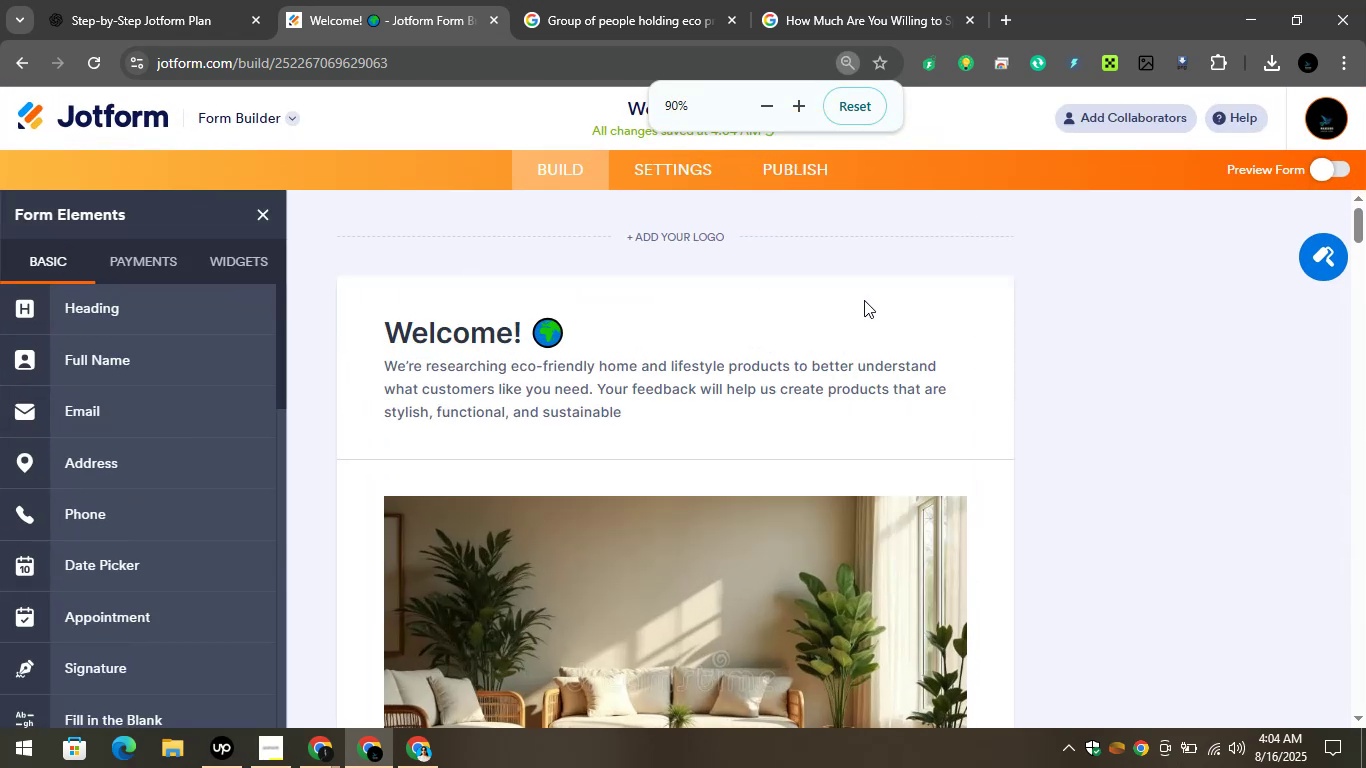 
hold_key(key=ControlLeft, duration=1.5)
 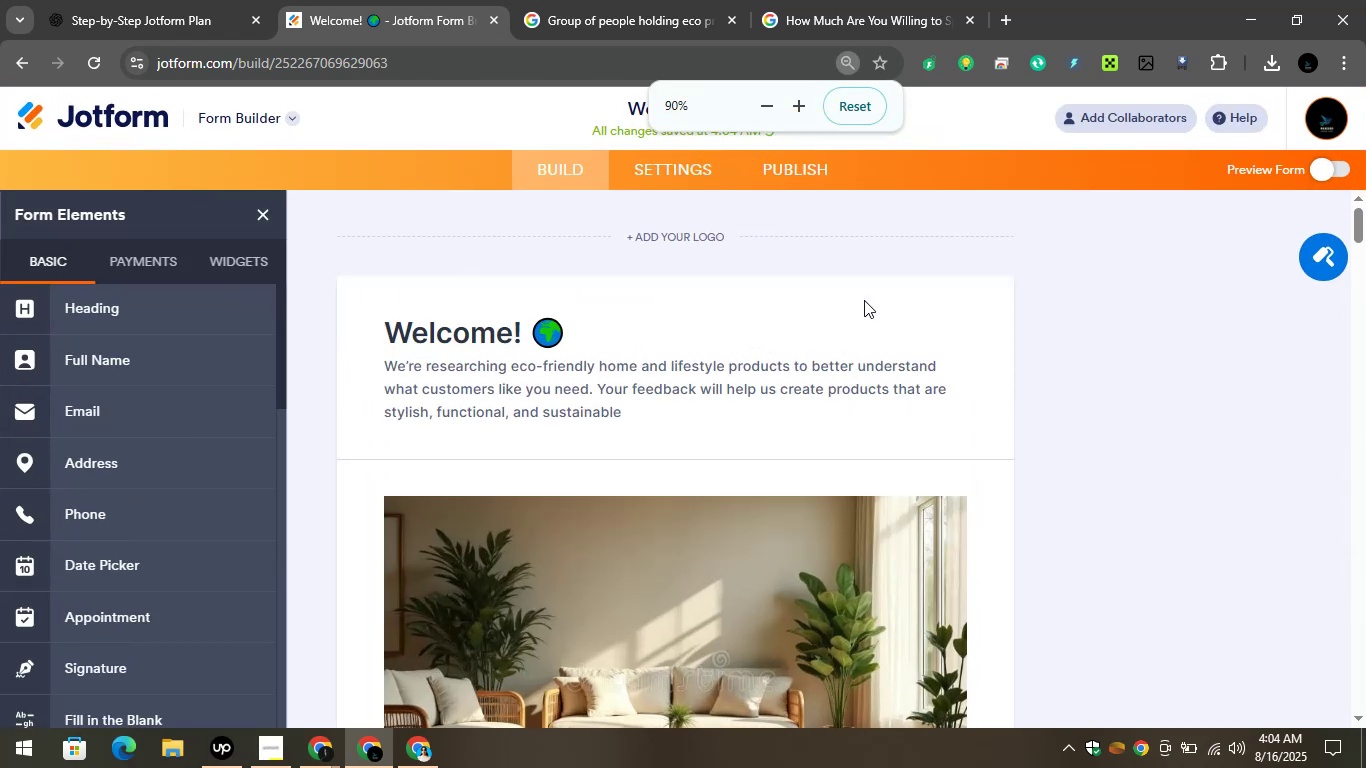 
hold_key(key=ControlLeft, duration=0.94)
 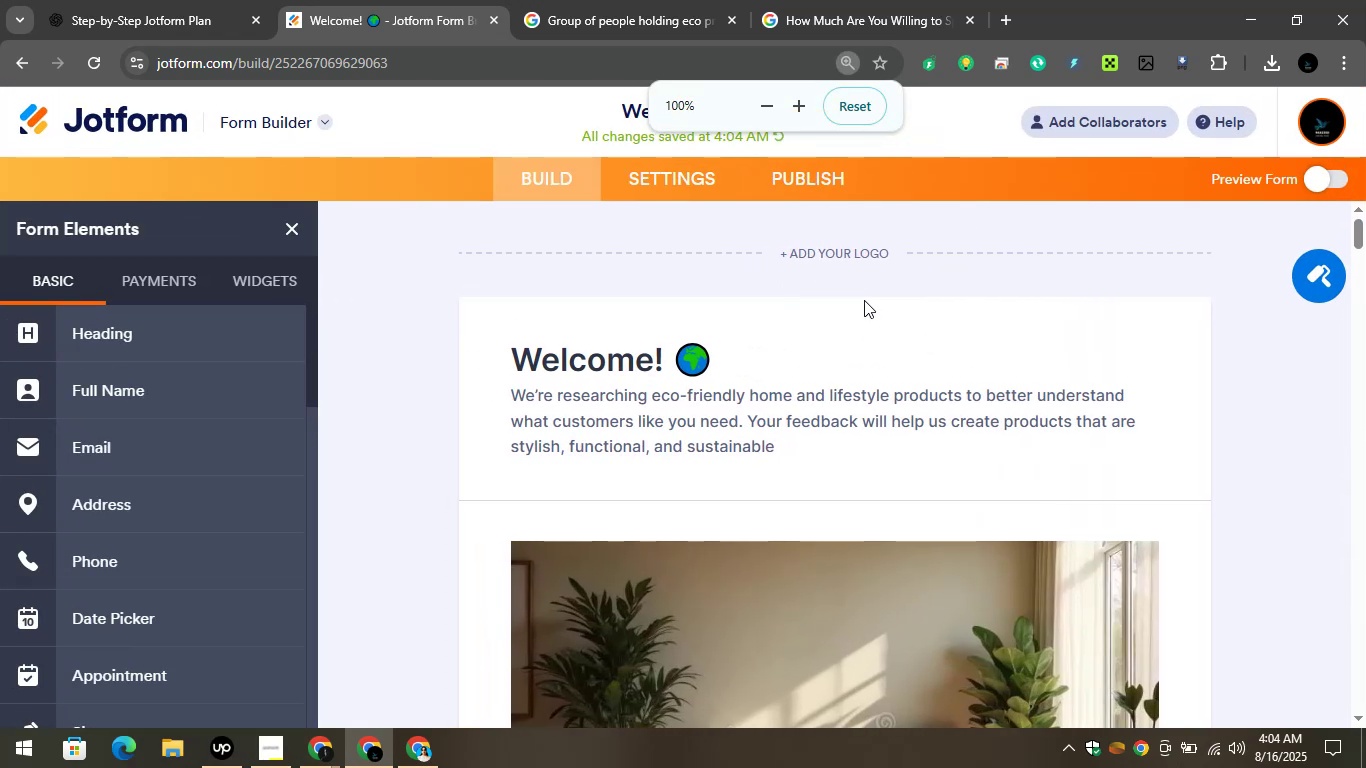 